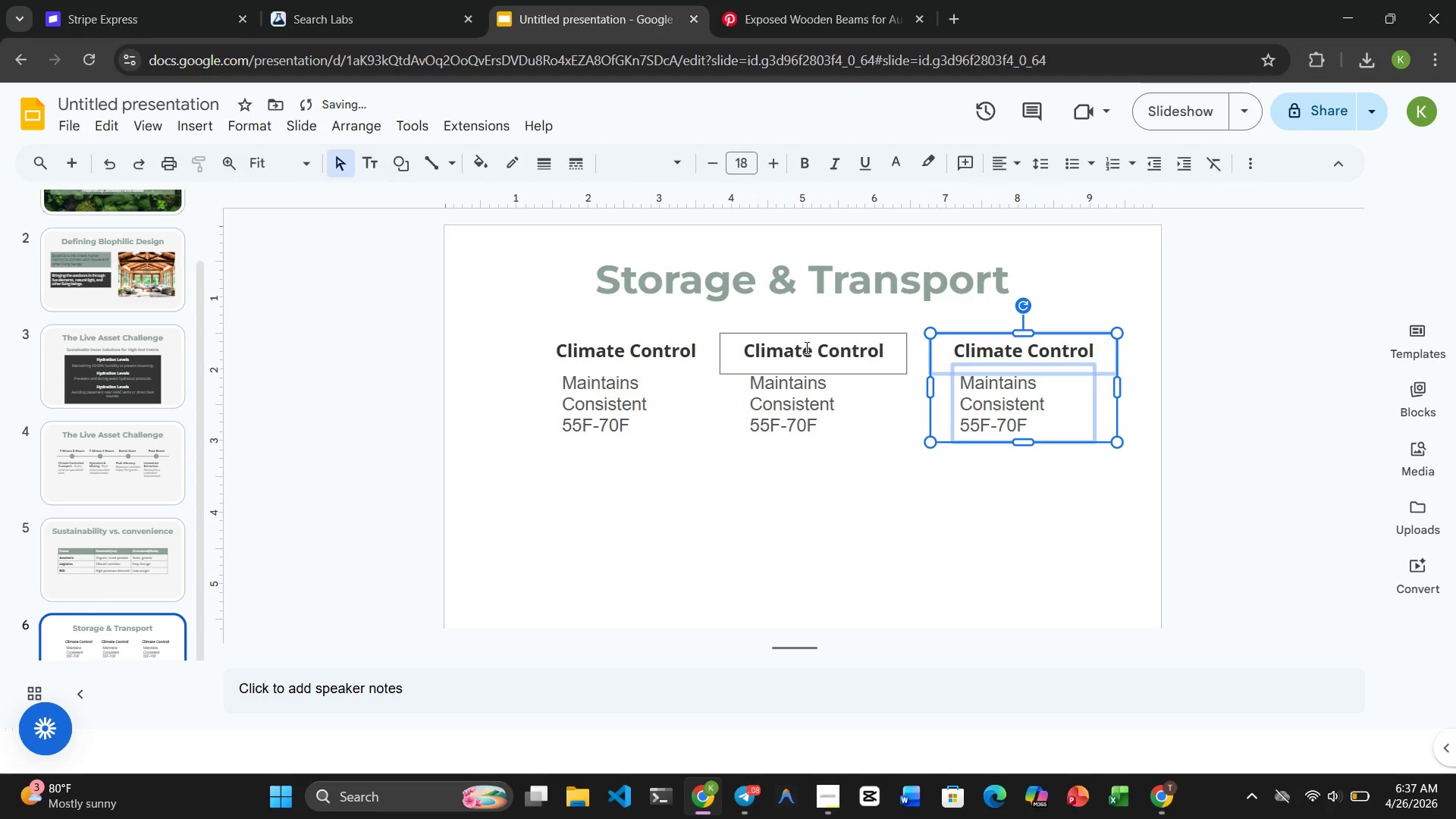 
left_click([805, 347])
 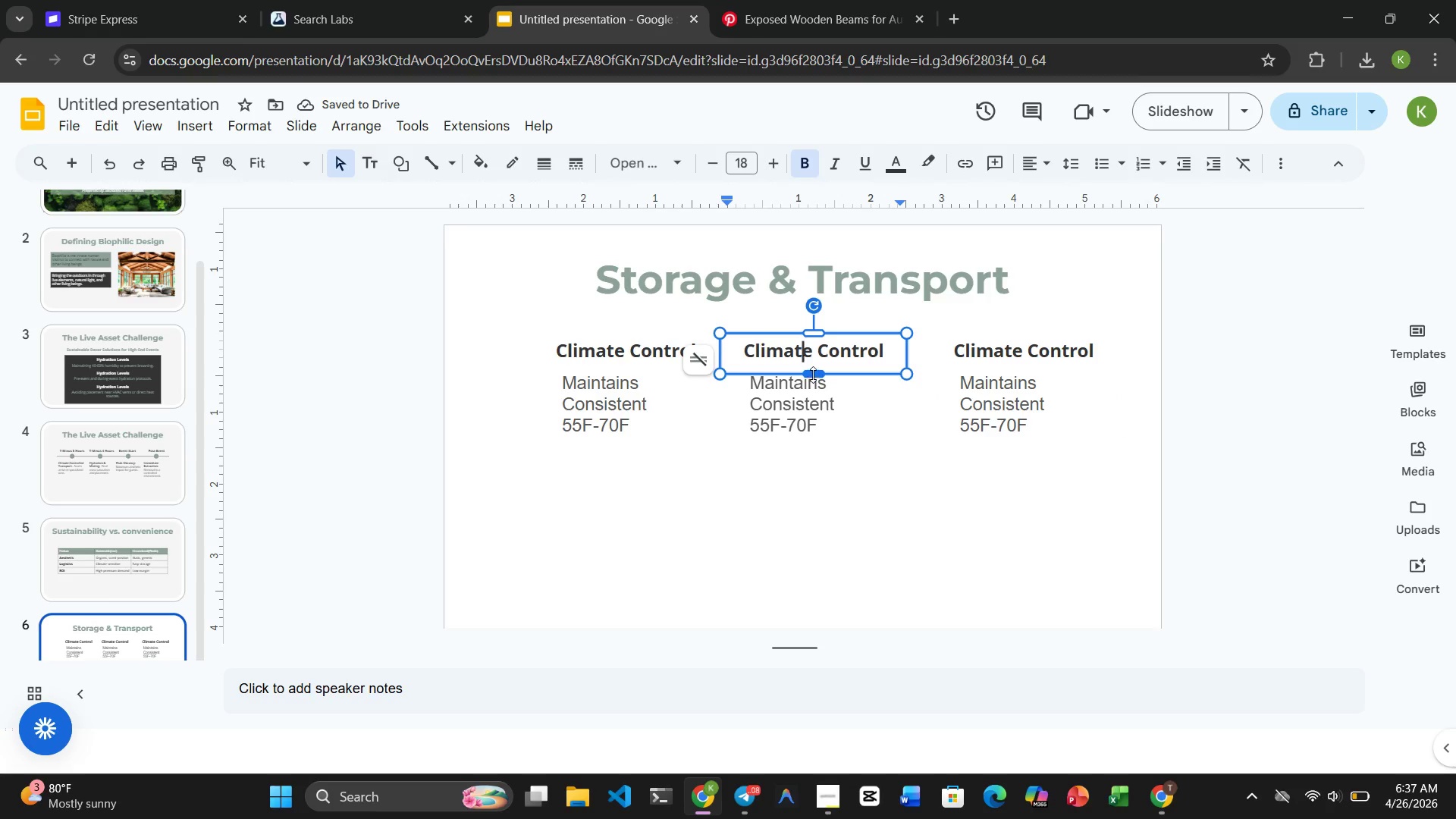 
left_click_drag(start_coordinate=[813, 374], to_coordinate=[814, 361])
 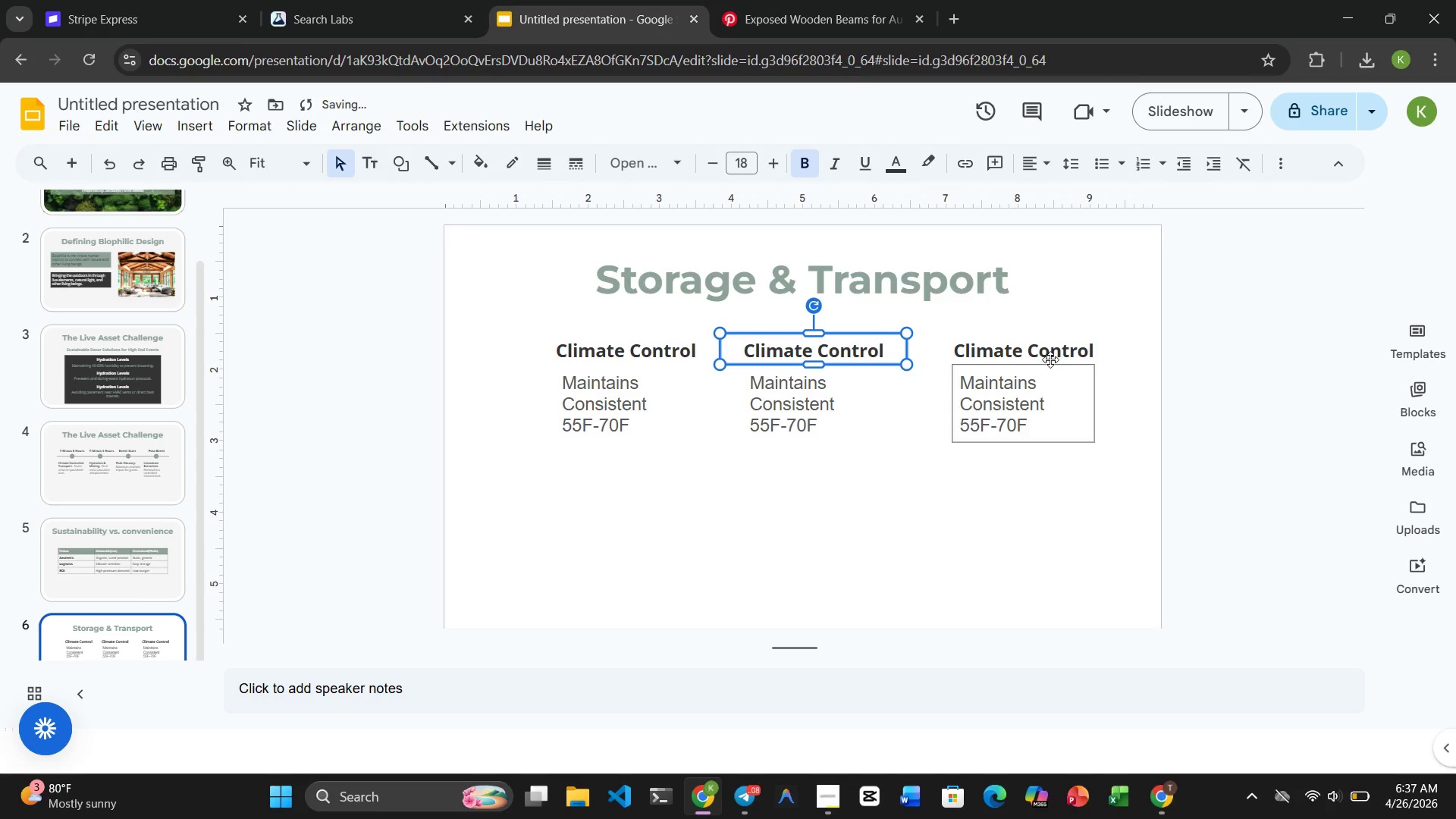 
left_click([1062, 347])
 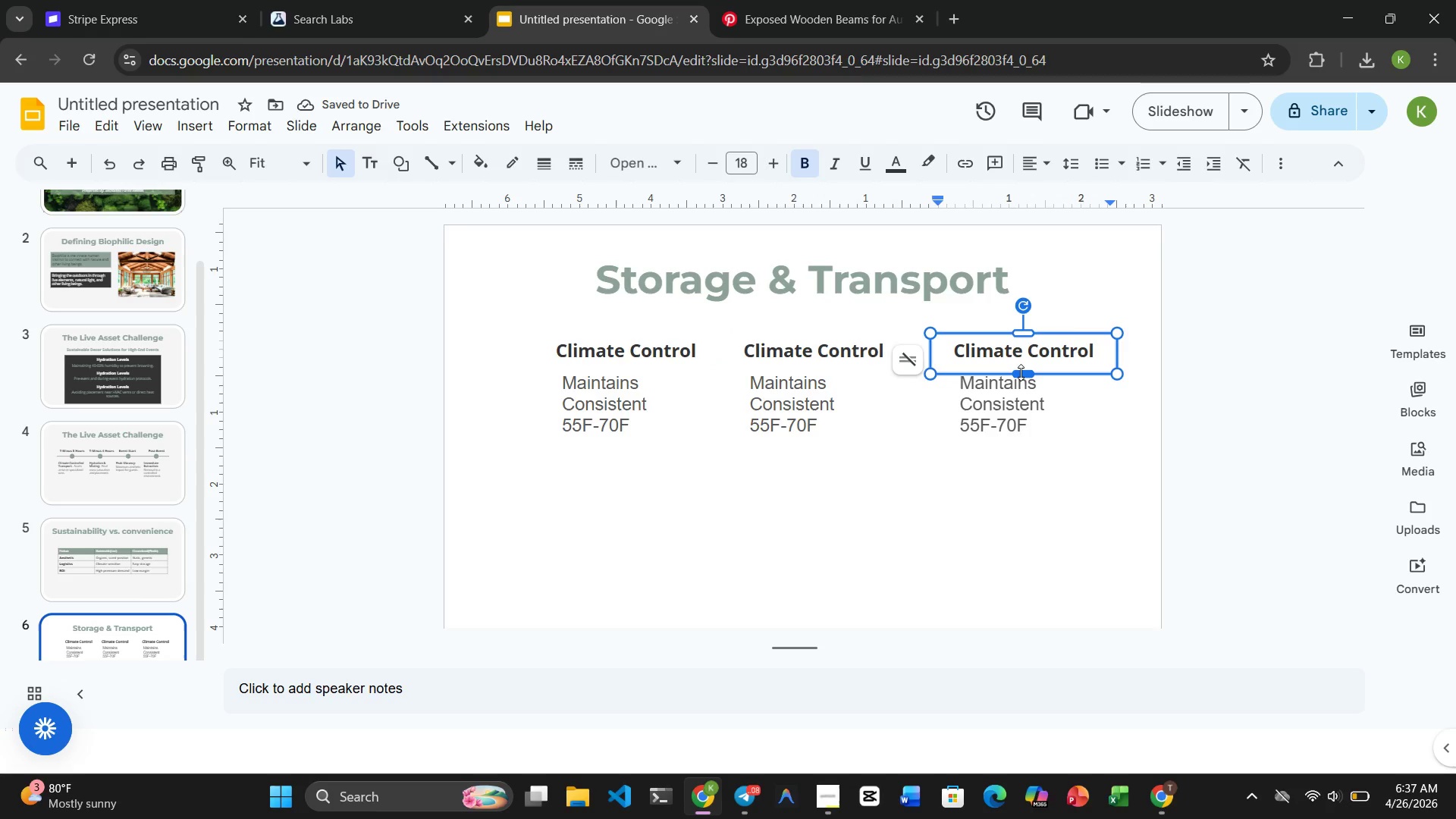 
left_click_drag(start_coordinate=[1021, 372], to_coordinate=[1021, 362])
 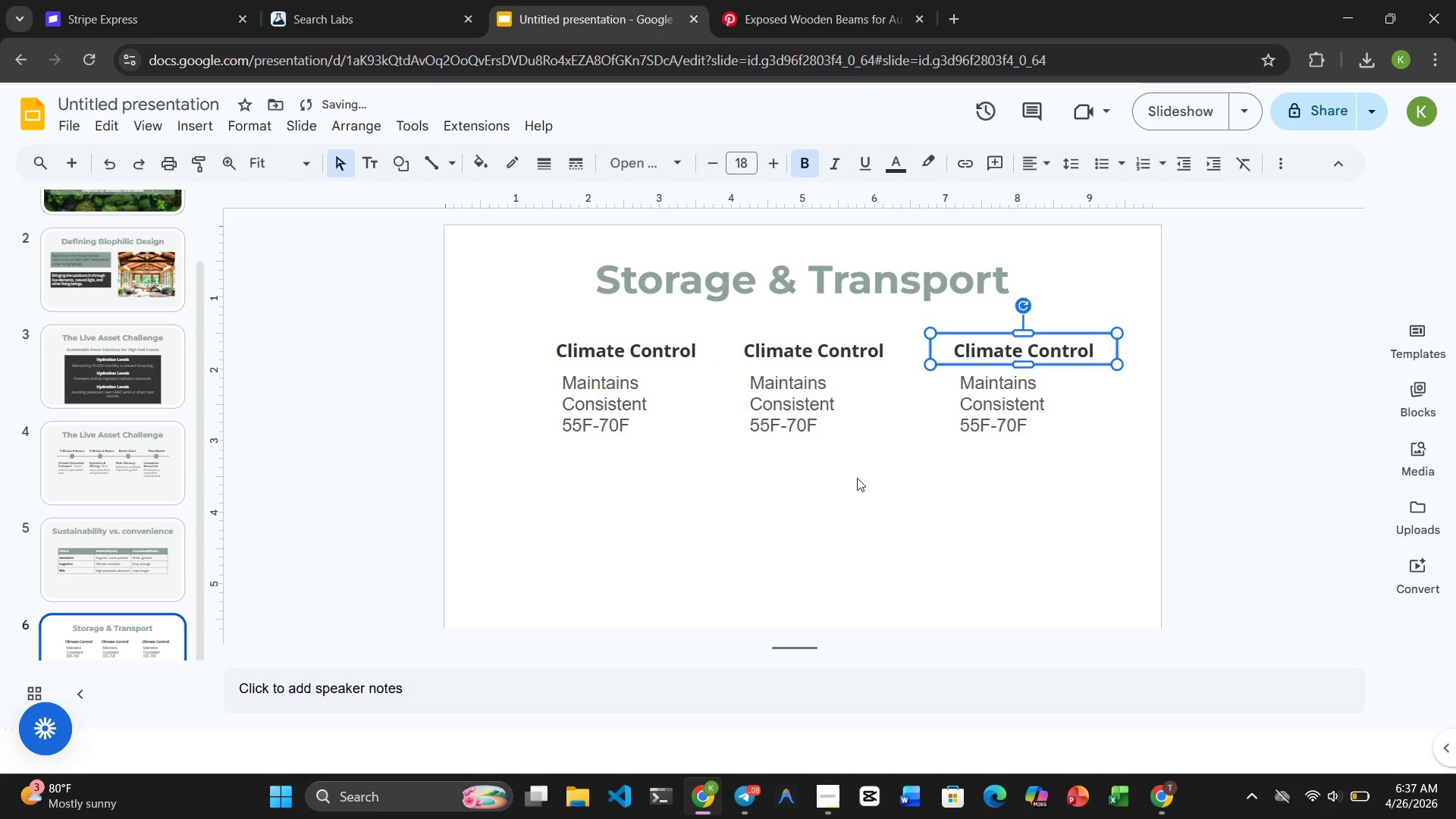 
left_click([855, 479])
 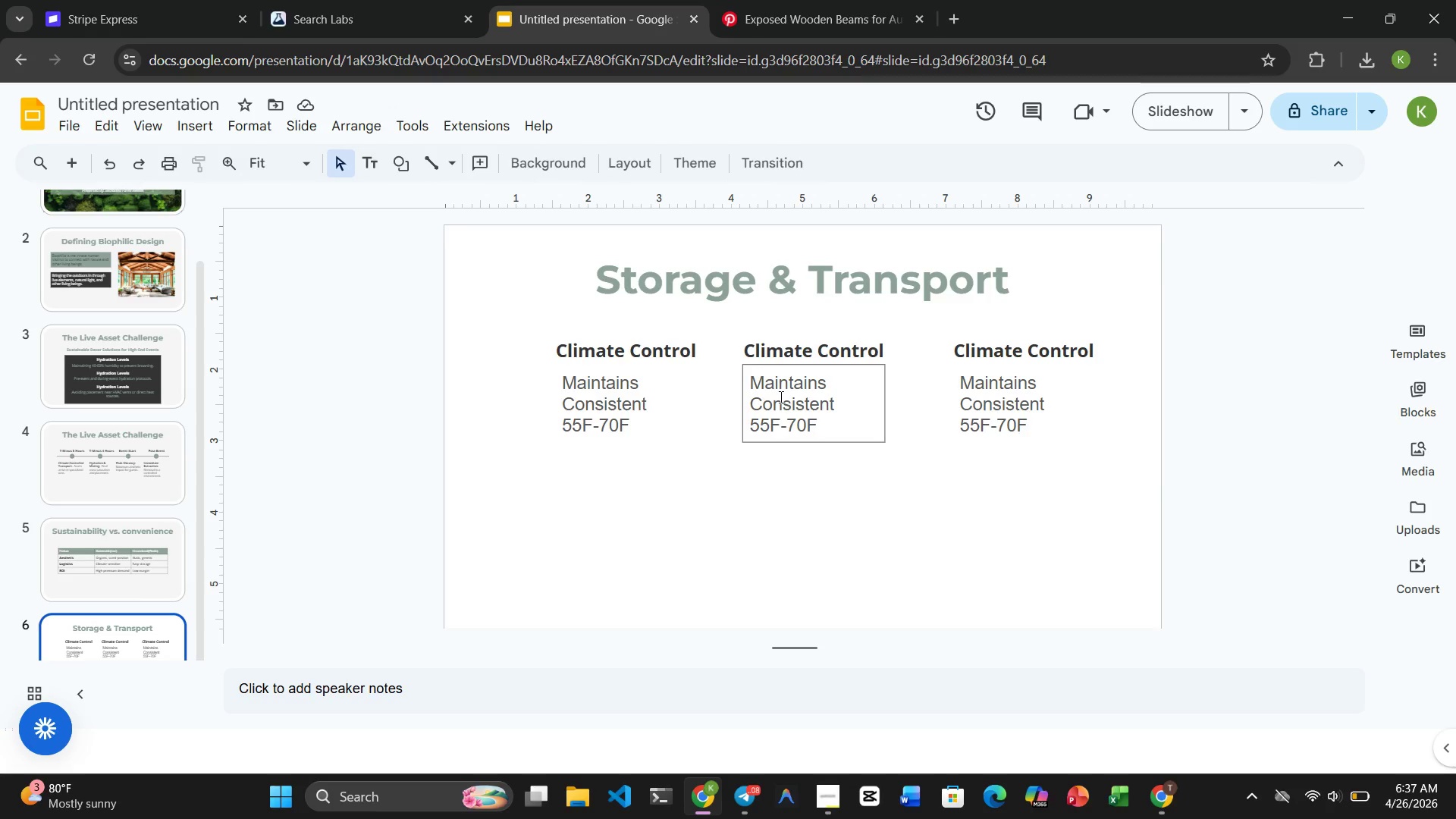 
wait(6.73)
 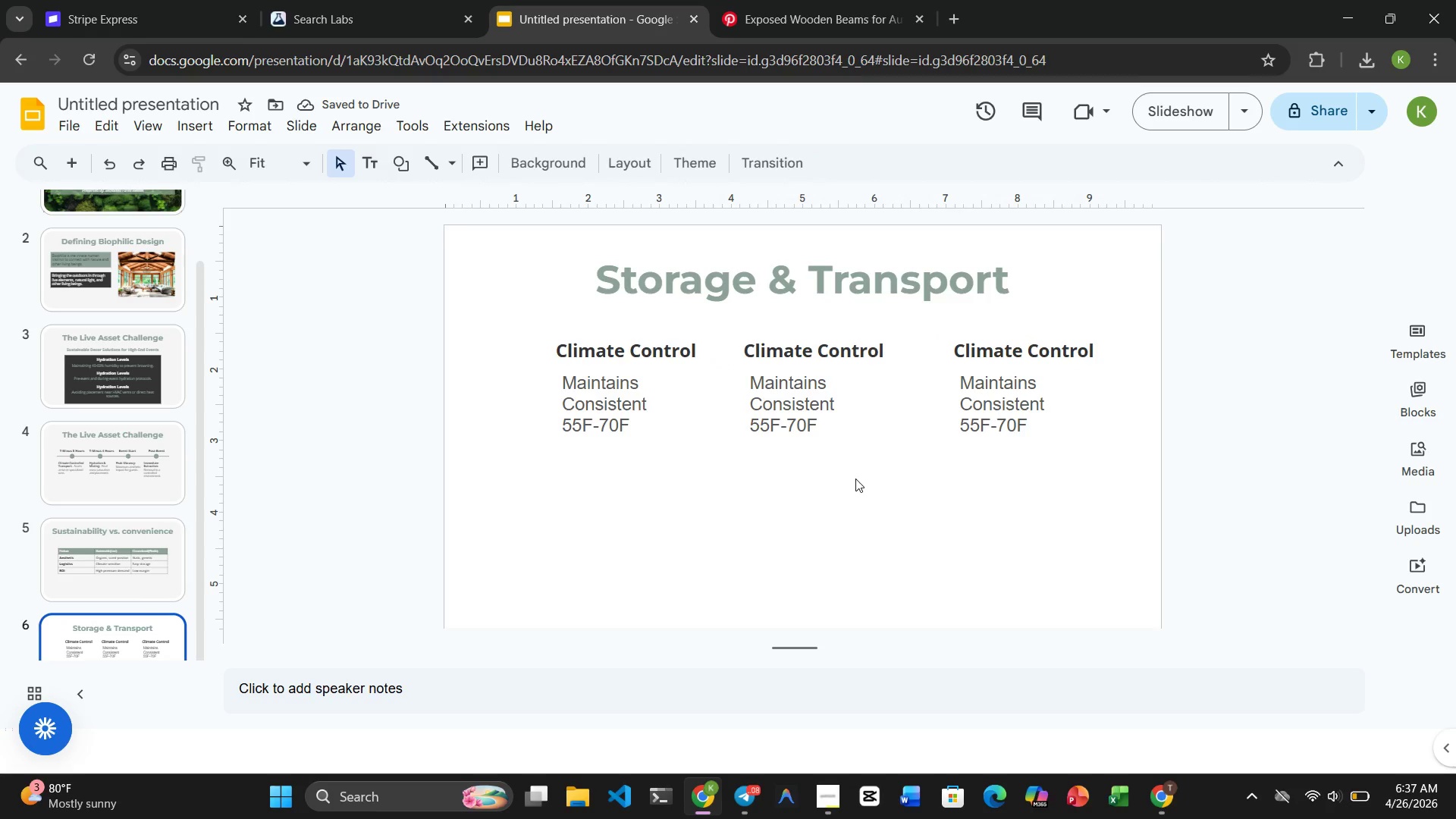 
double_click([780, 349])
 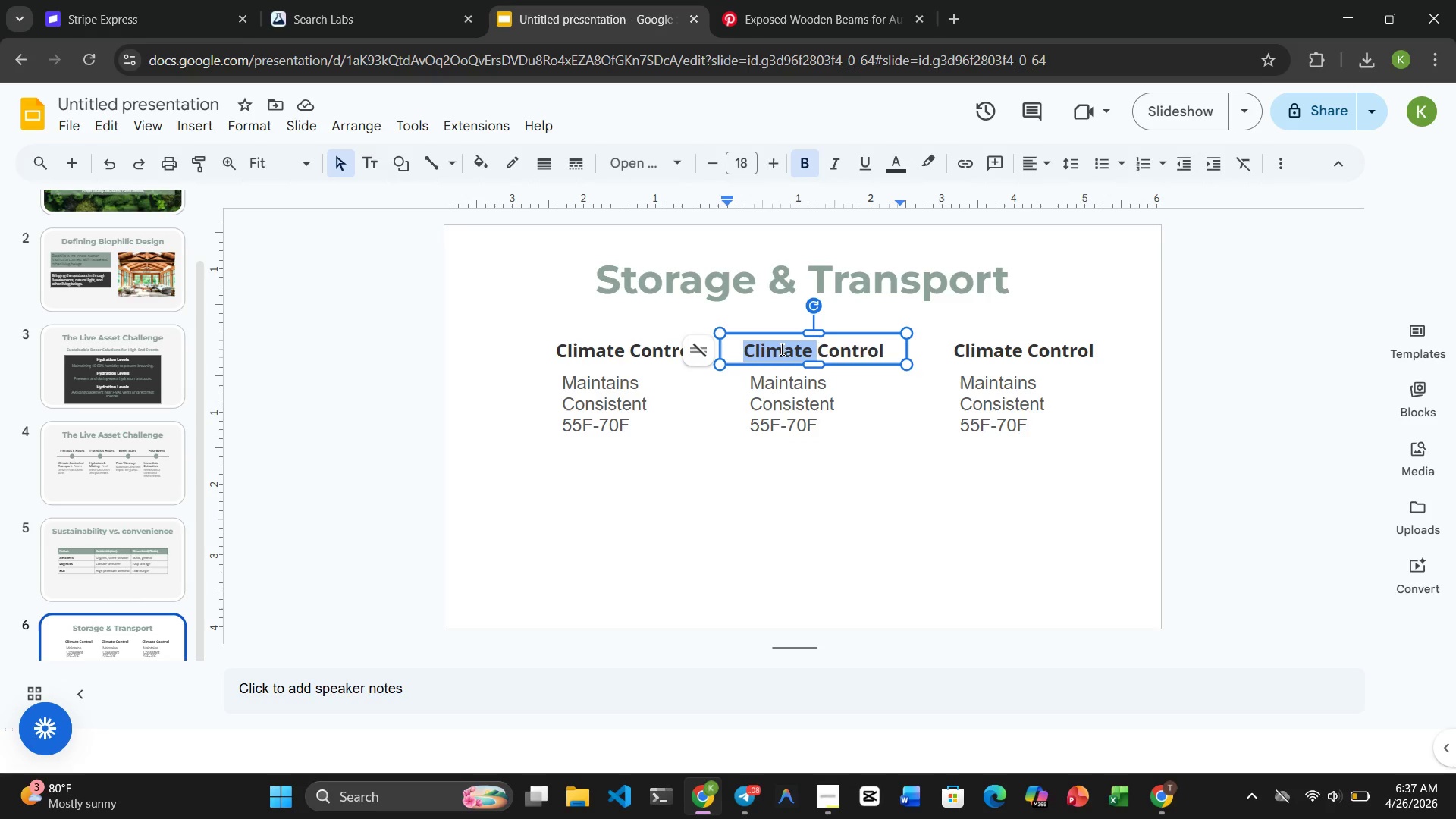 
triple_click([780, 349])
 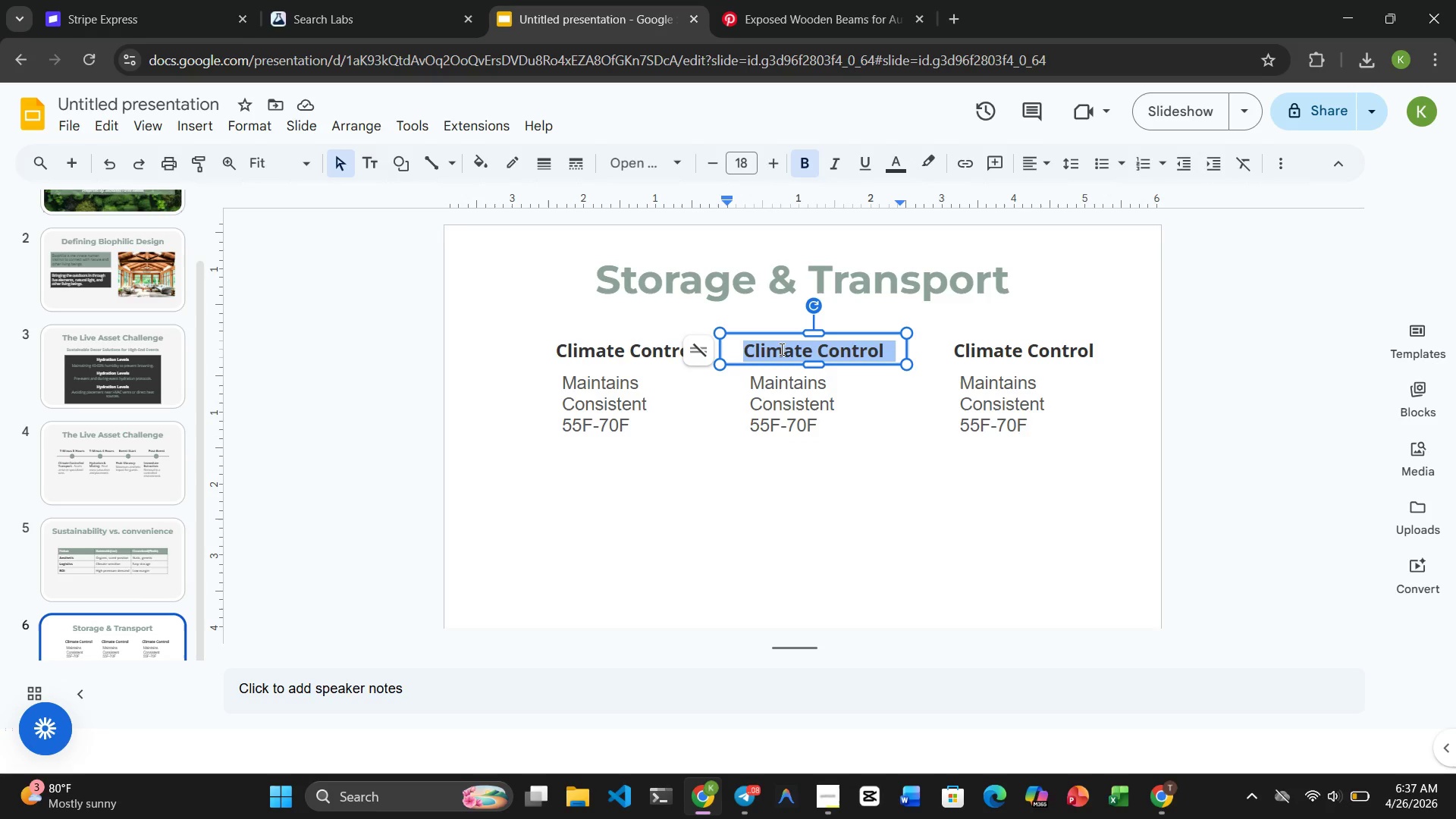 
type(Weight Limits)
 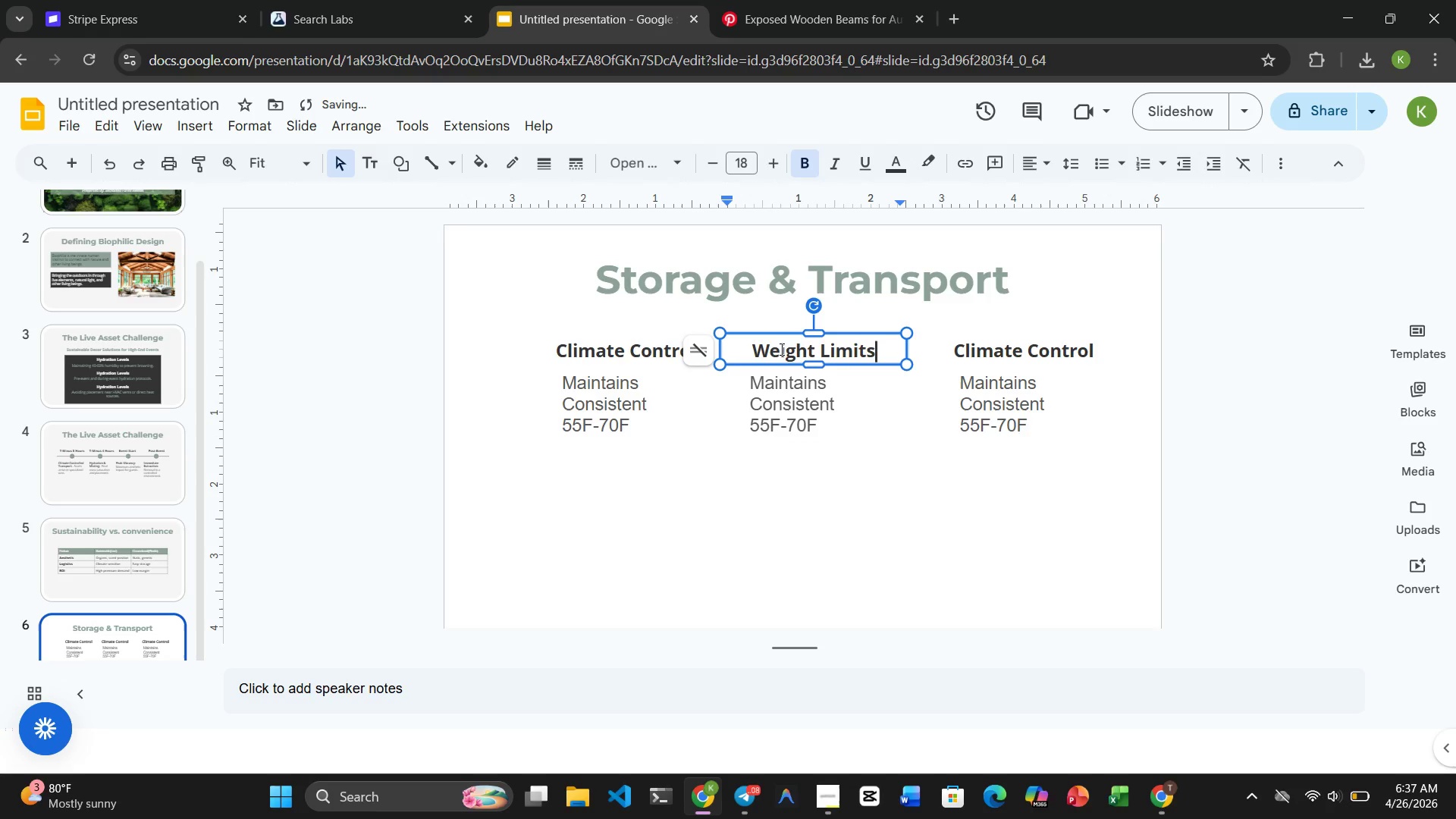 
wait(5.02)
 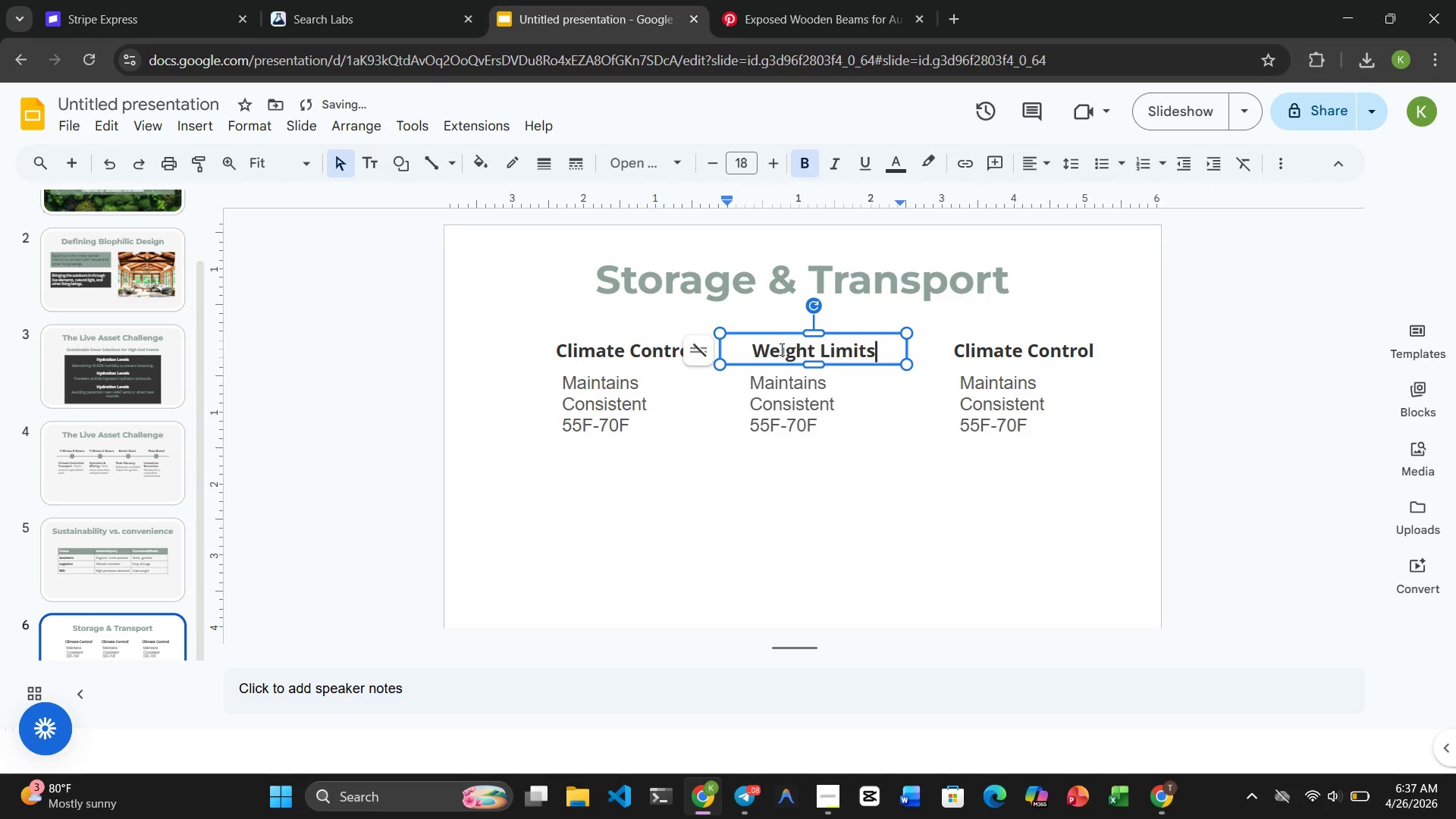 
left_click_drag(start_coordinate=[816, 421], to_coordinate=[746, 384])
 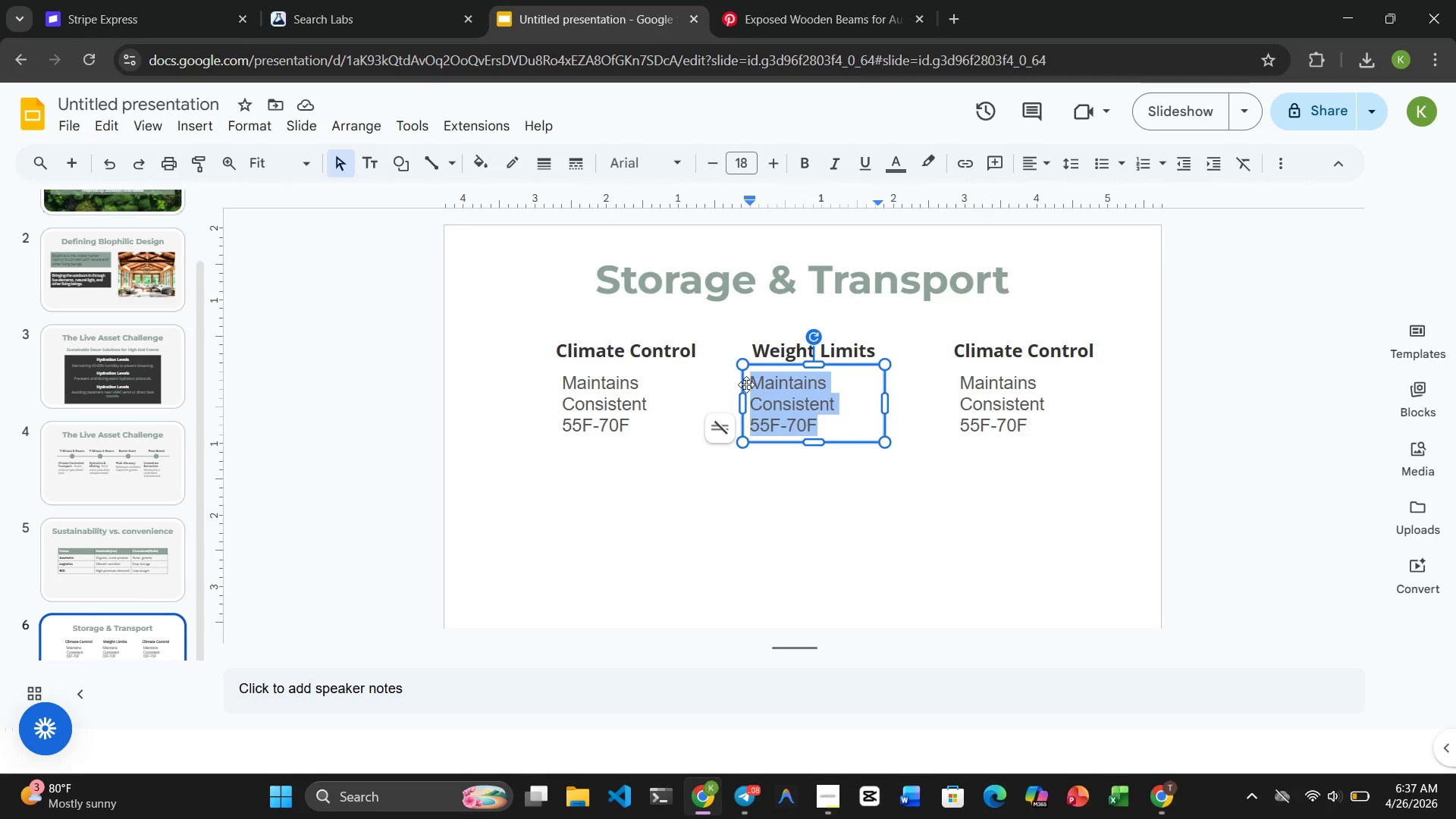 
type(Reclaimed wood reqi)
key(Backspace)
type(uires )
 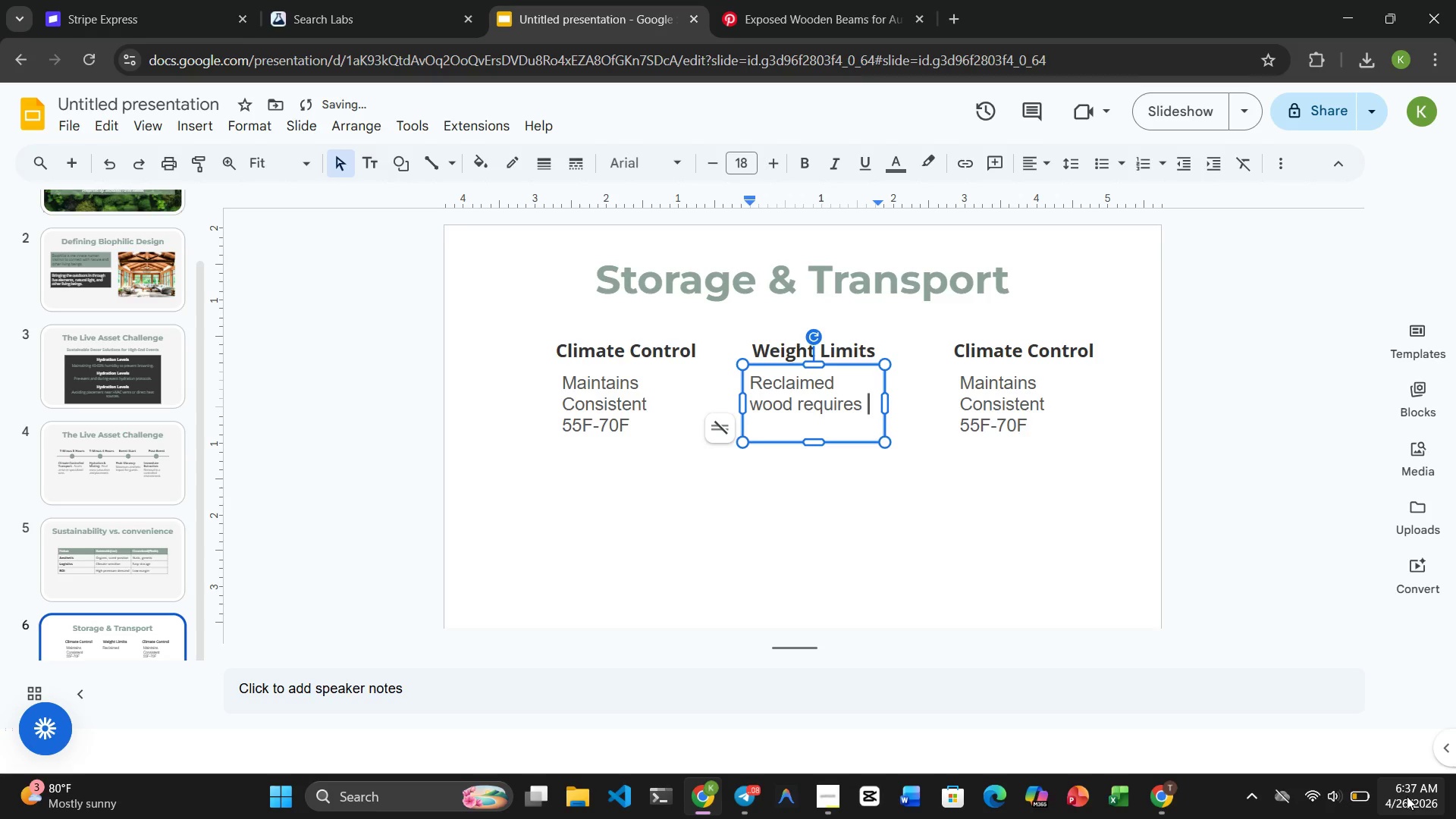 
left_click([1347, 798])
 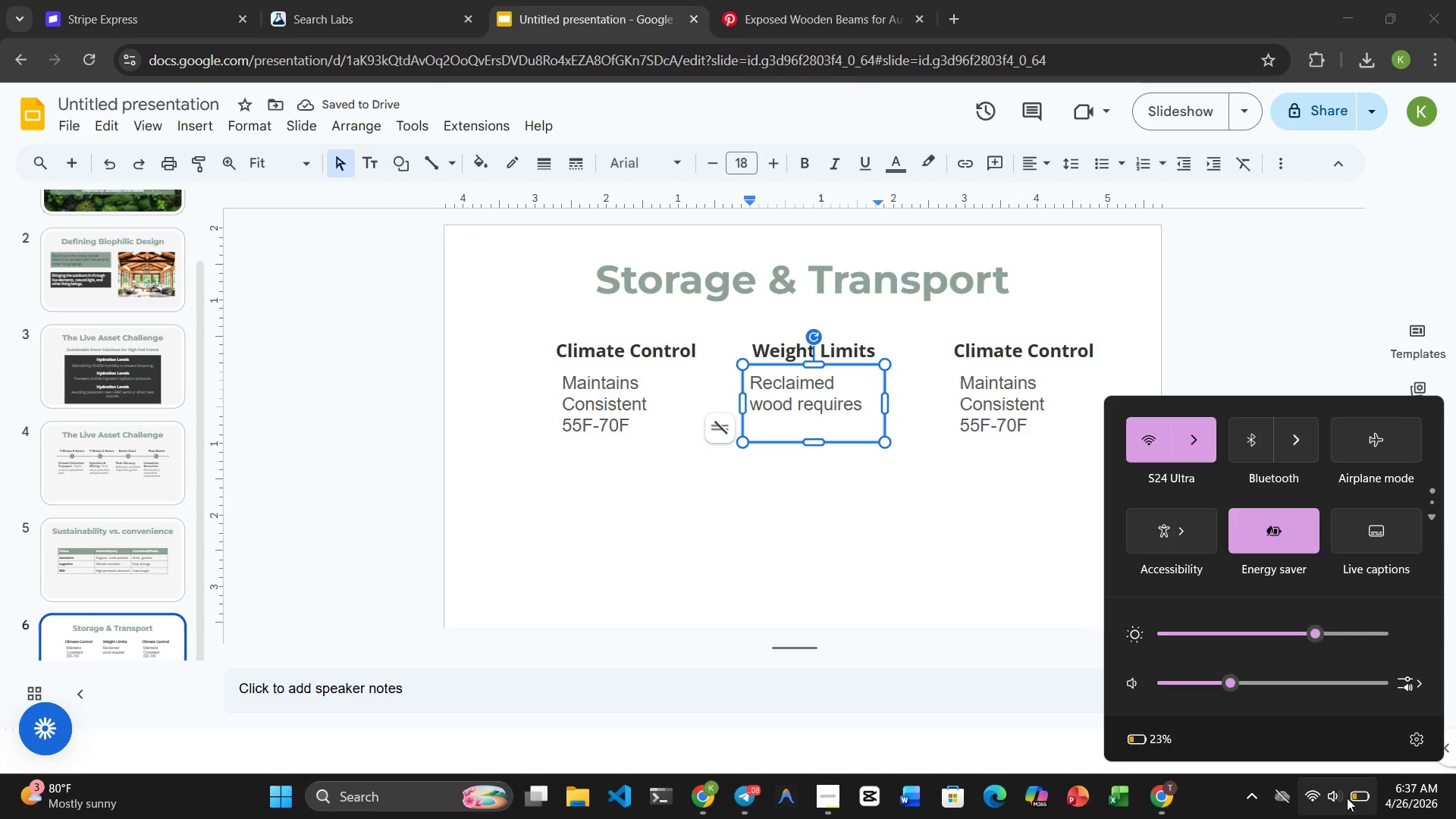 
left_click([1347, 798])
 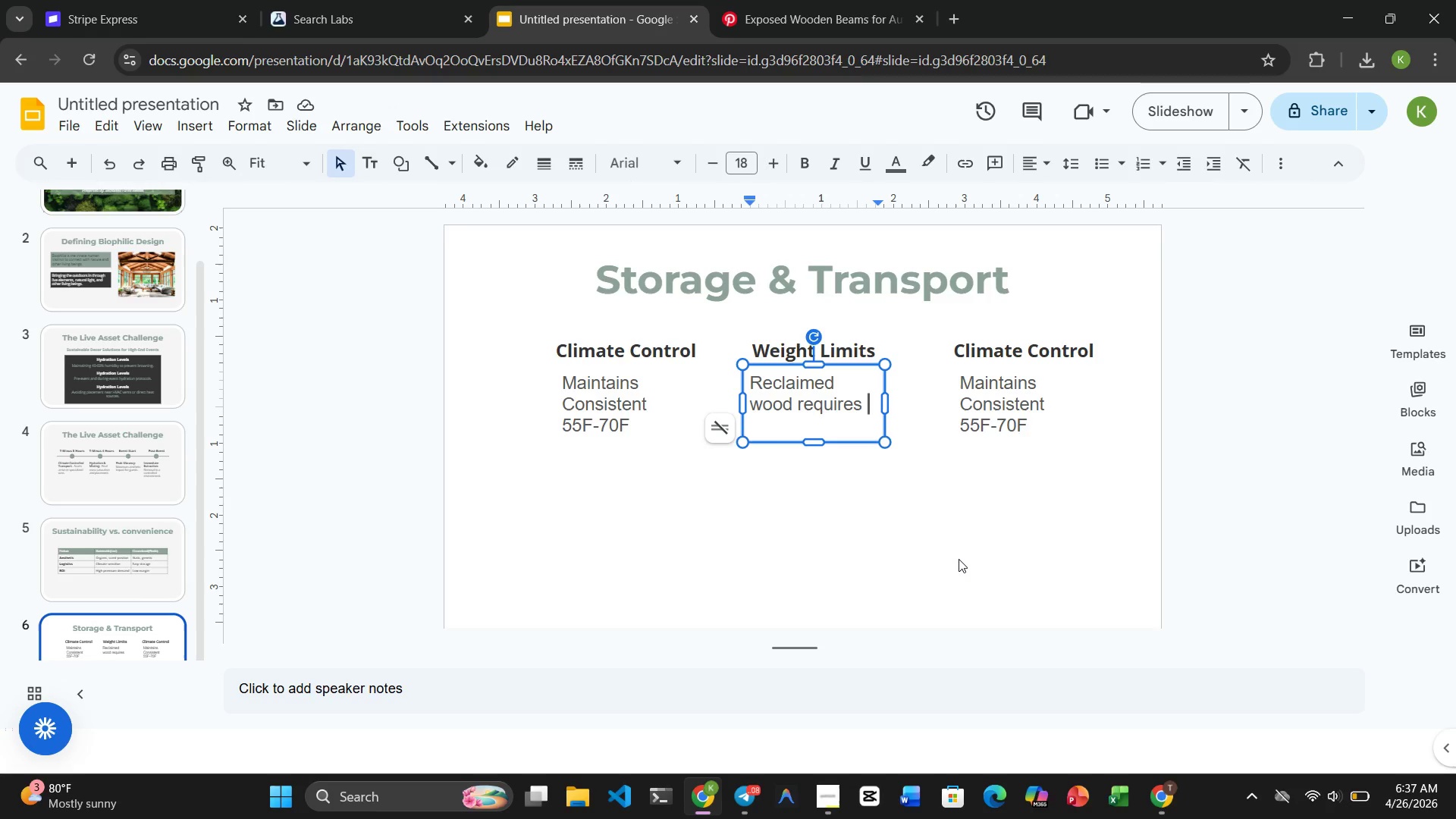 
type(specialized lifting)
 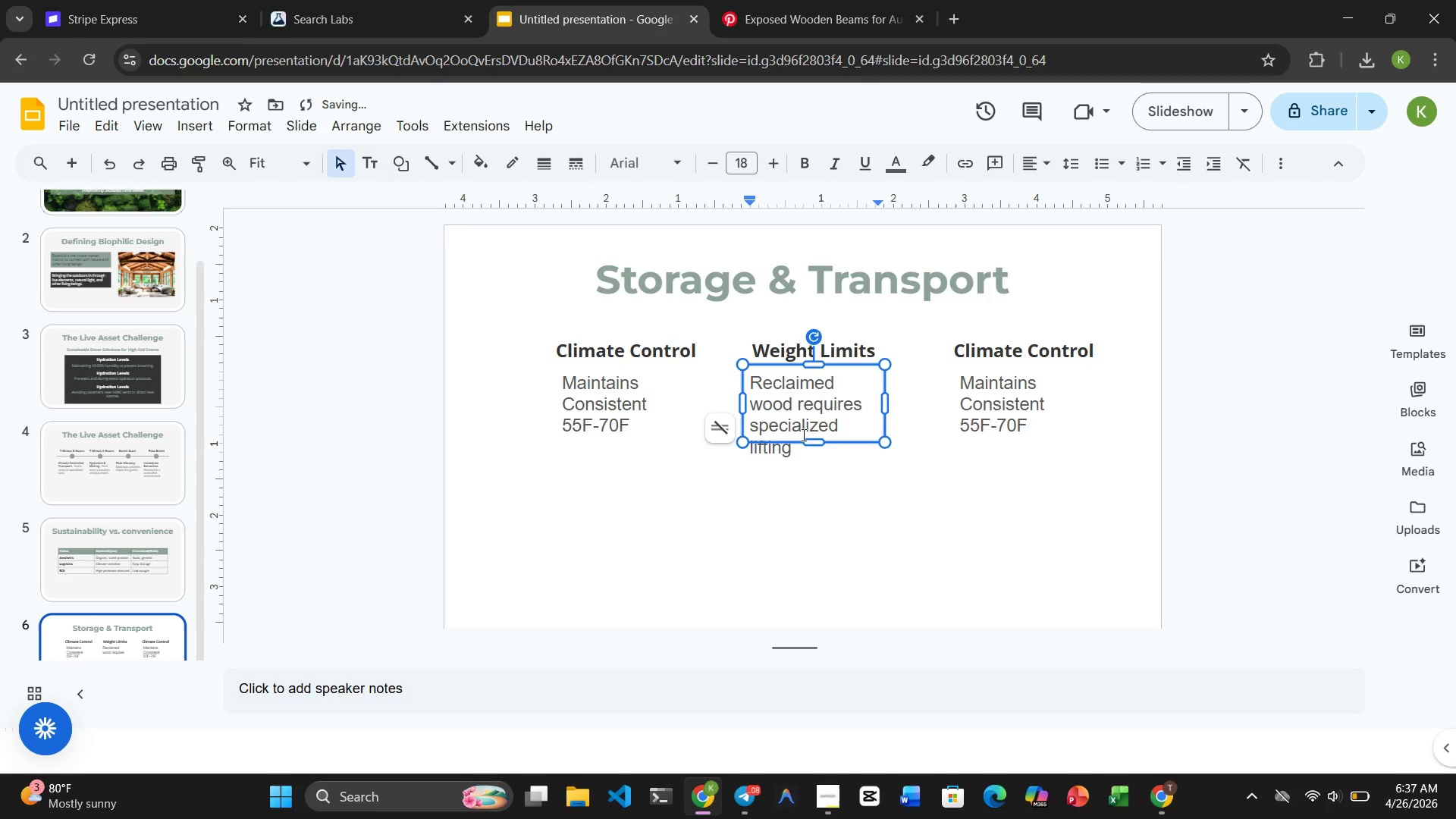 
left_click_drag(start_coordinate=[809, 441], to_coordinate=[813, 458])
 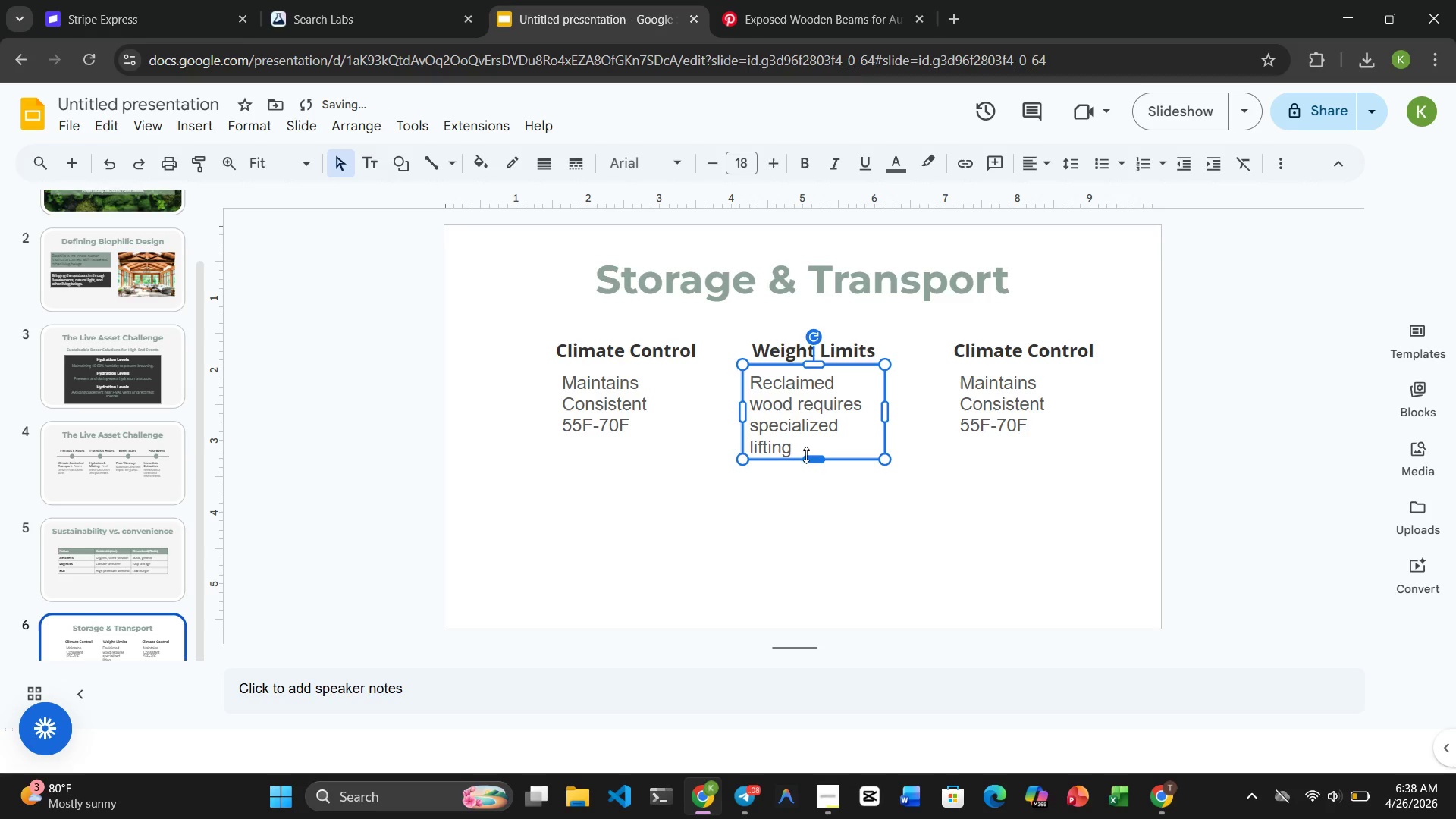 
left_click([805, 452])
 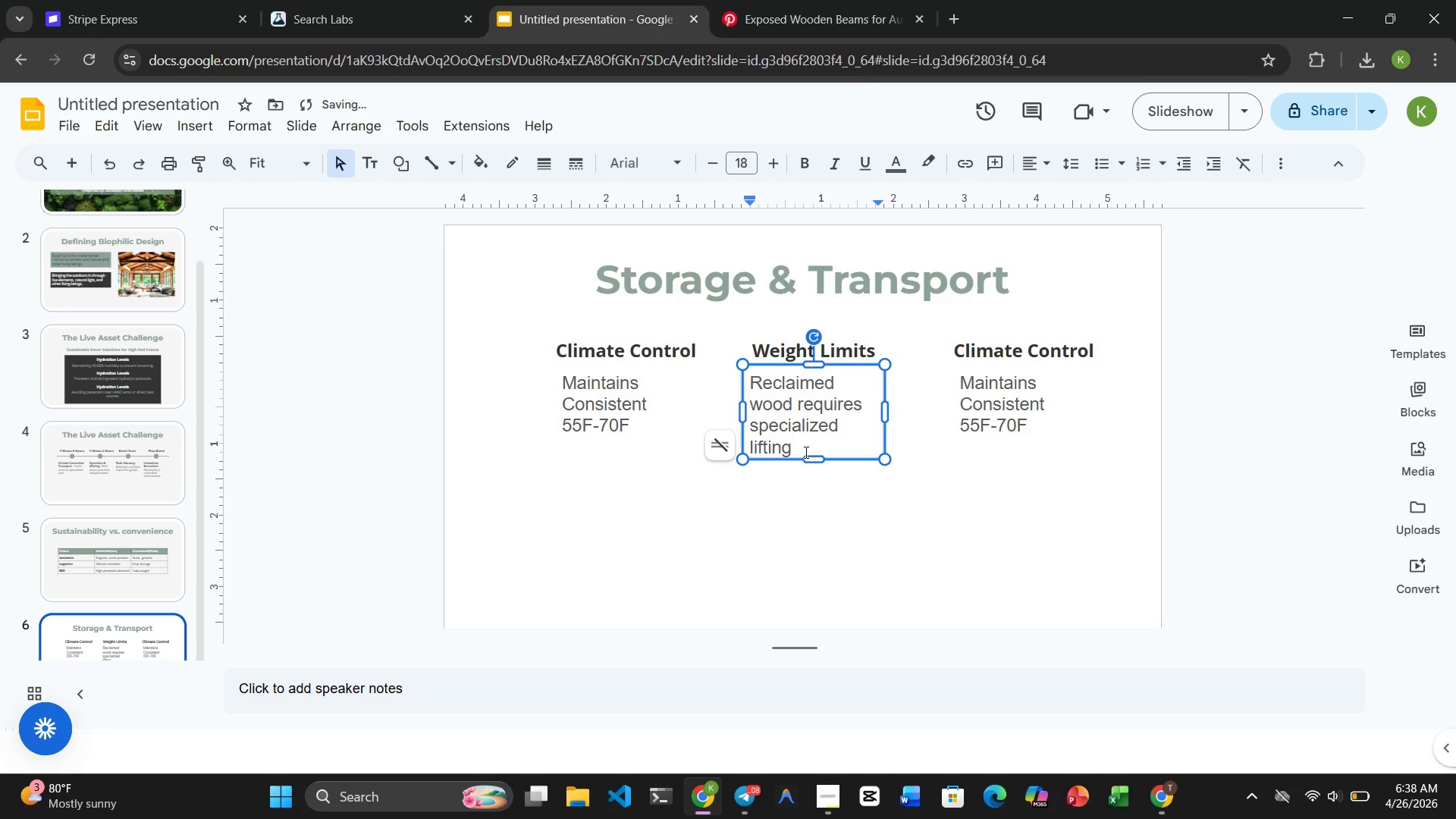 
key(Period)
 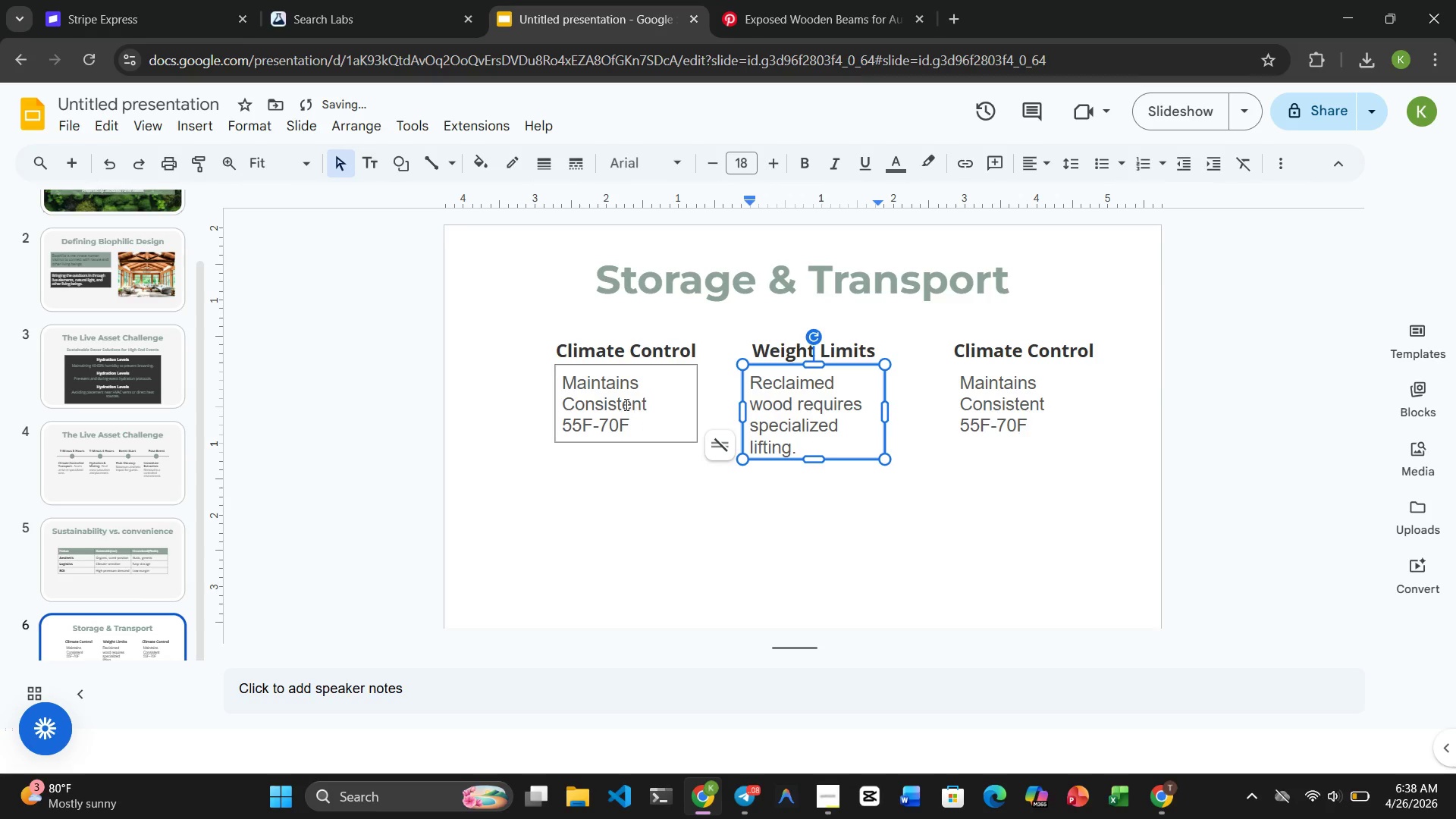 
double_click([625, 404])
 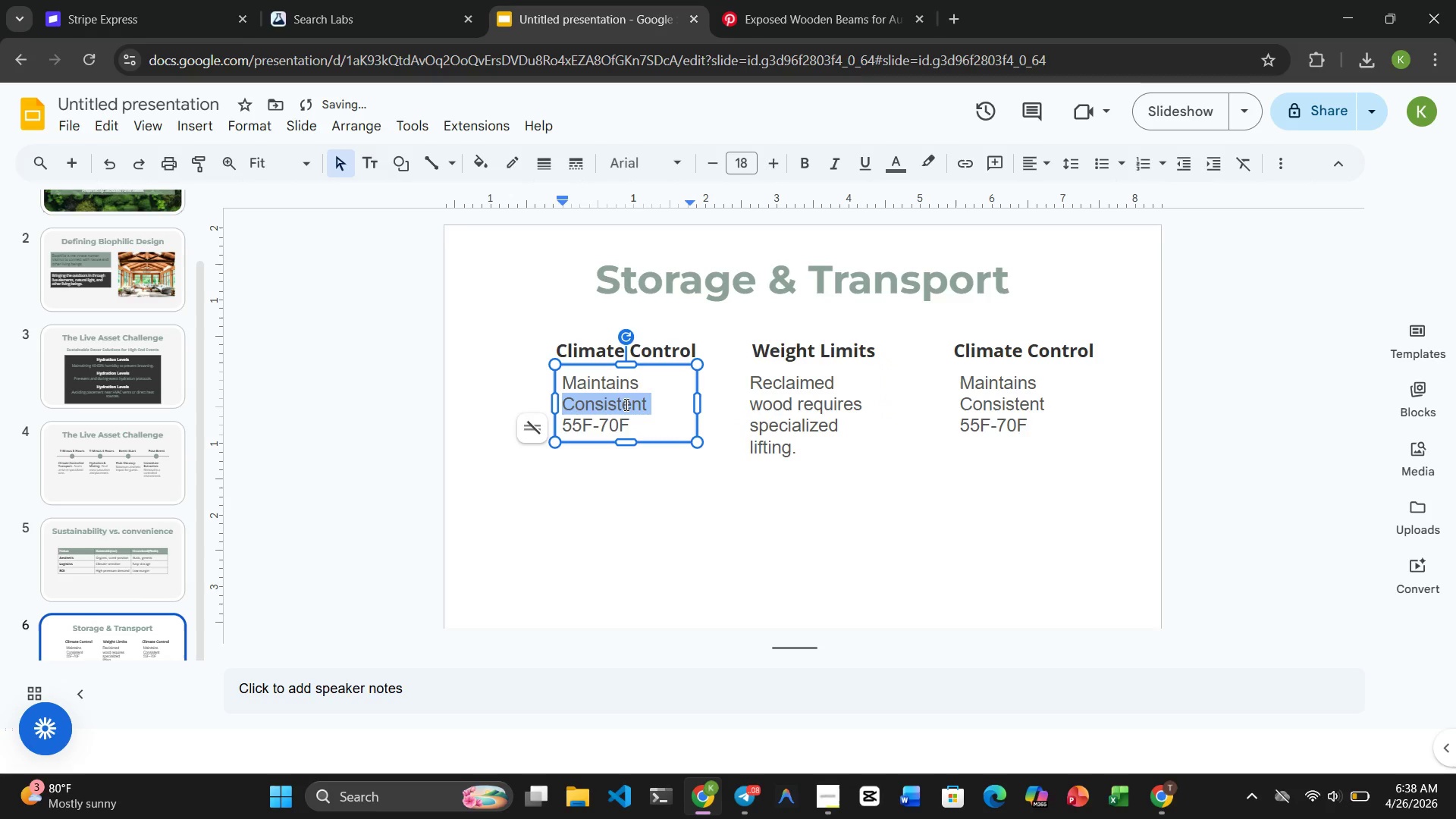 
triple_click([625, 404])
 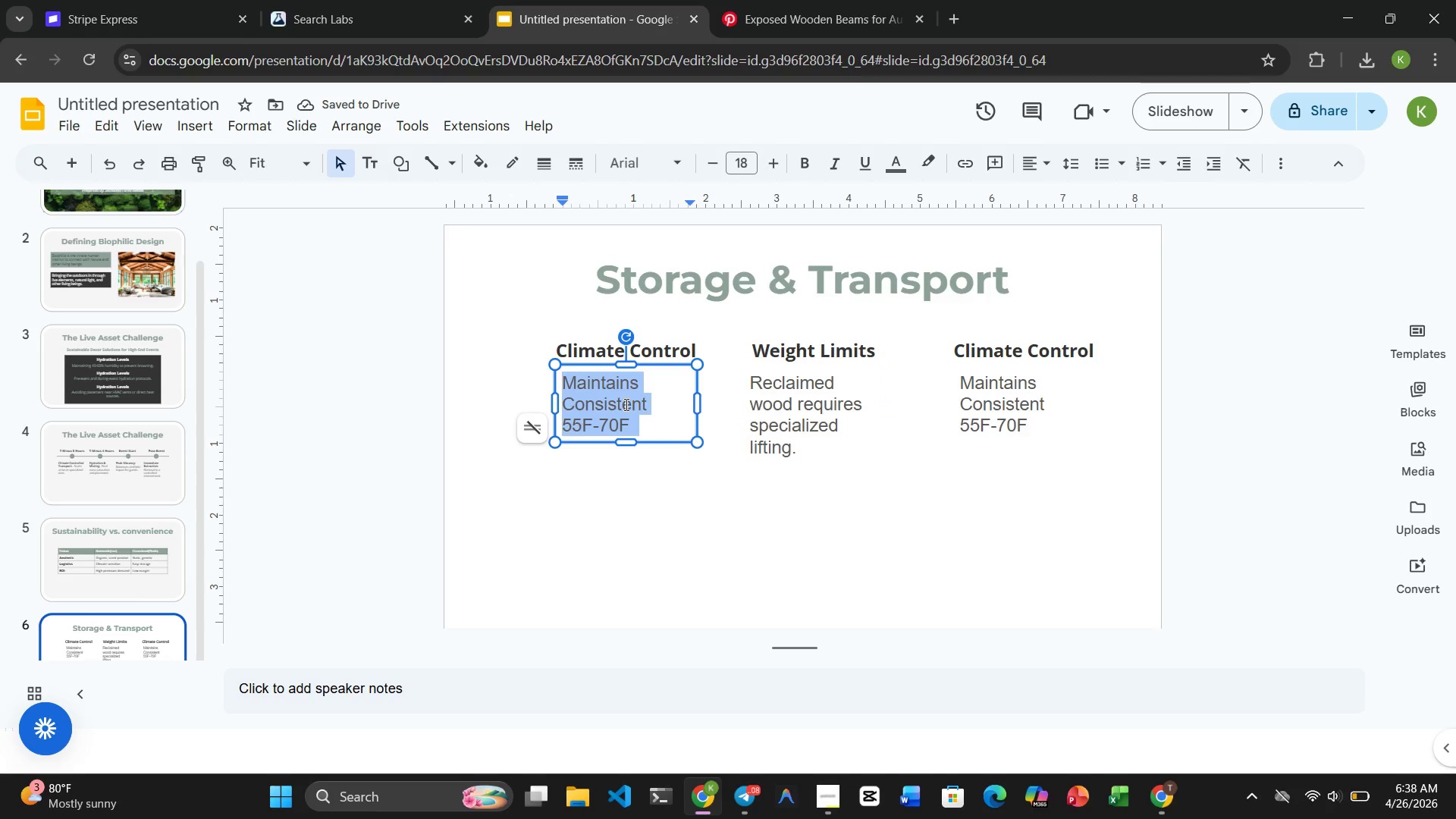 
hold_key(key=ControlRight, duration=2.91)
double_click([787, 406])
 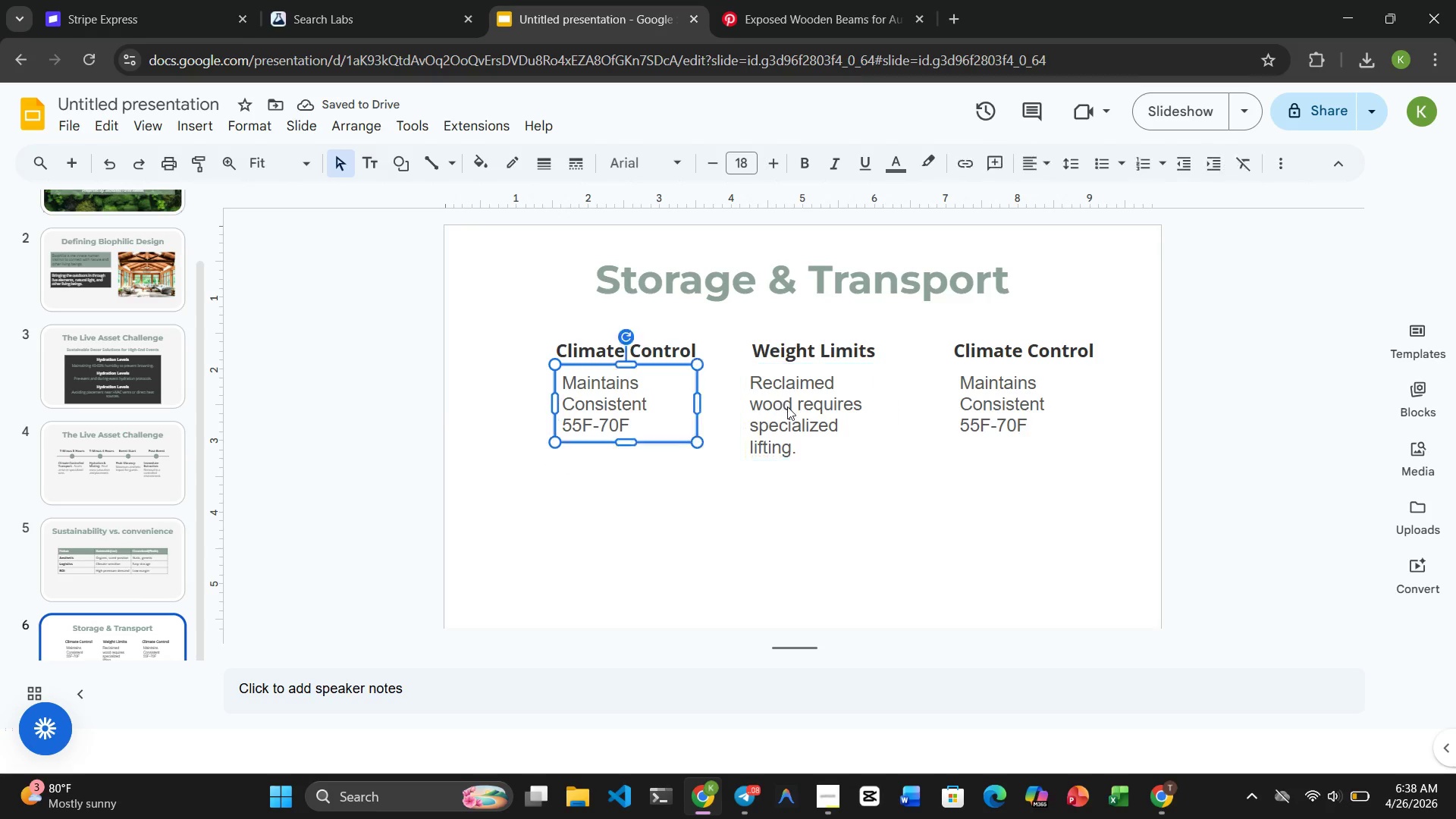 
triple_click([787, 406])
 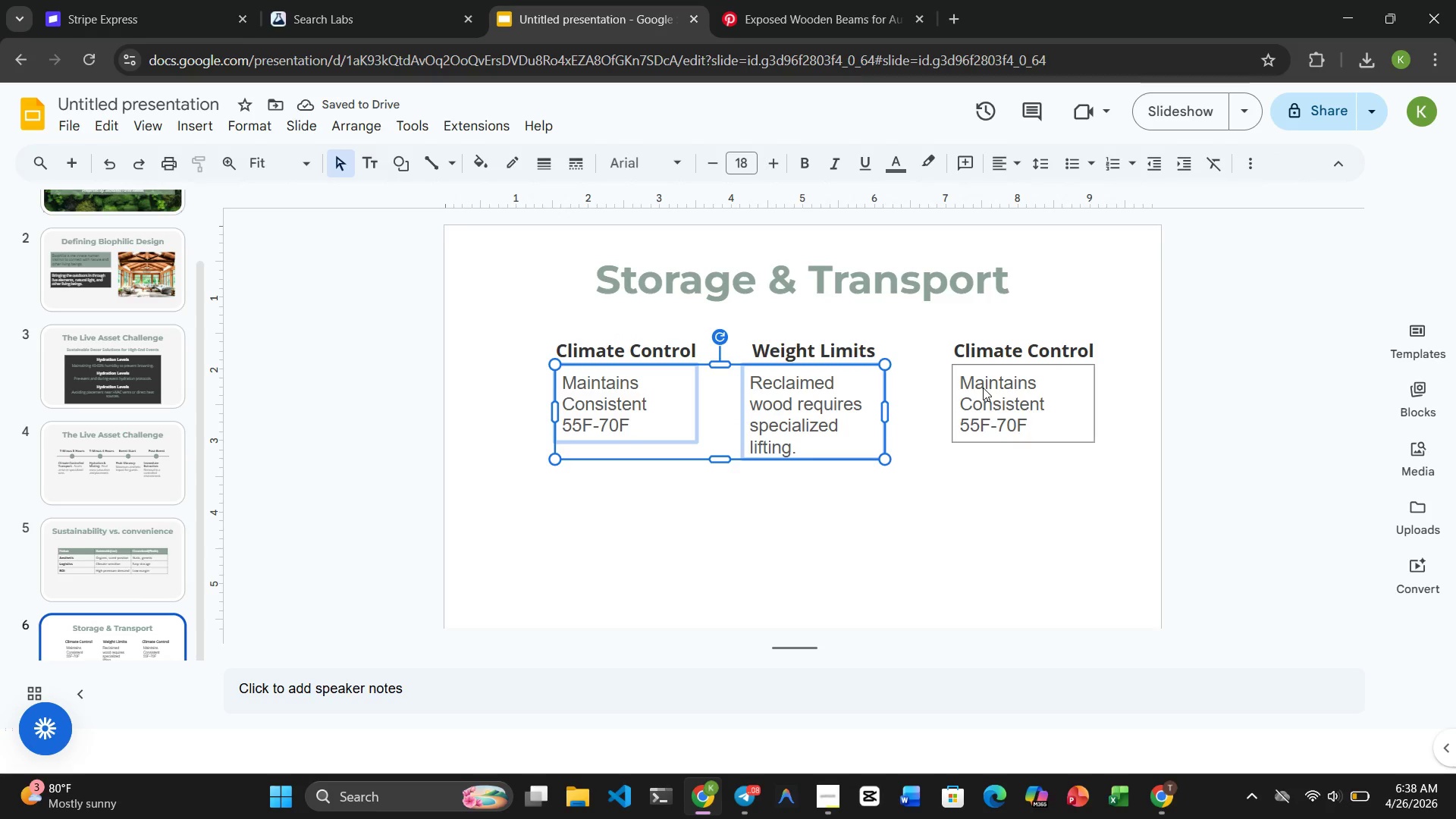 
left_click([983, 388])
 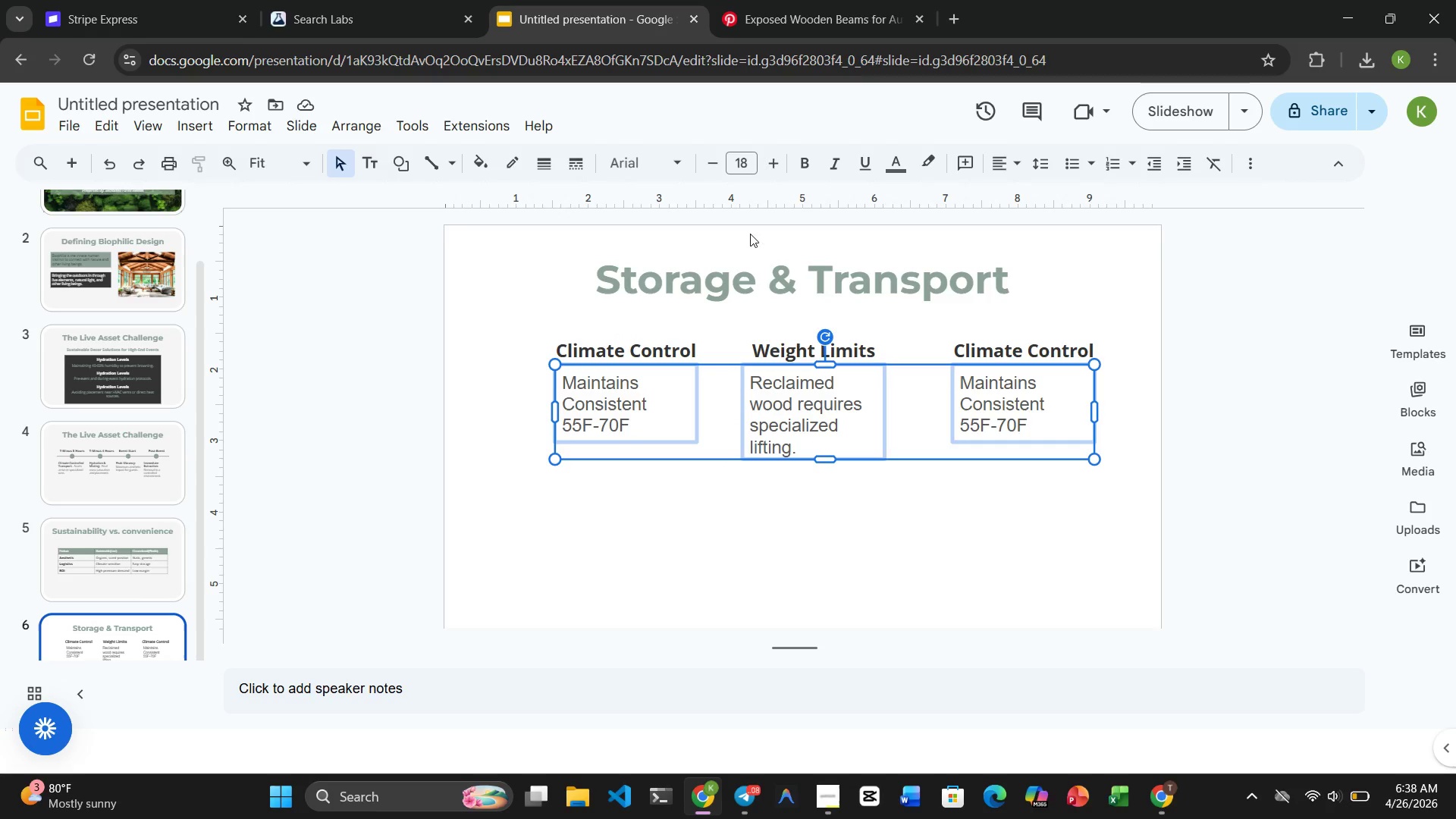 
left_click([648, 165])
 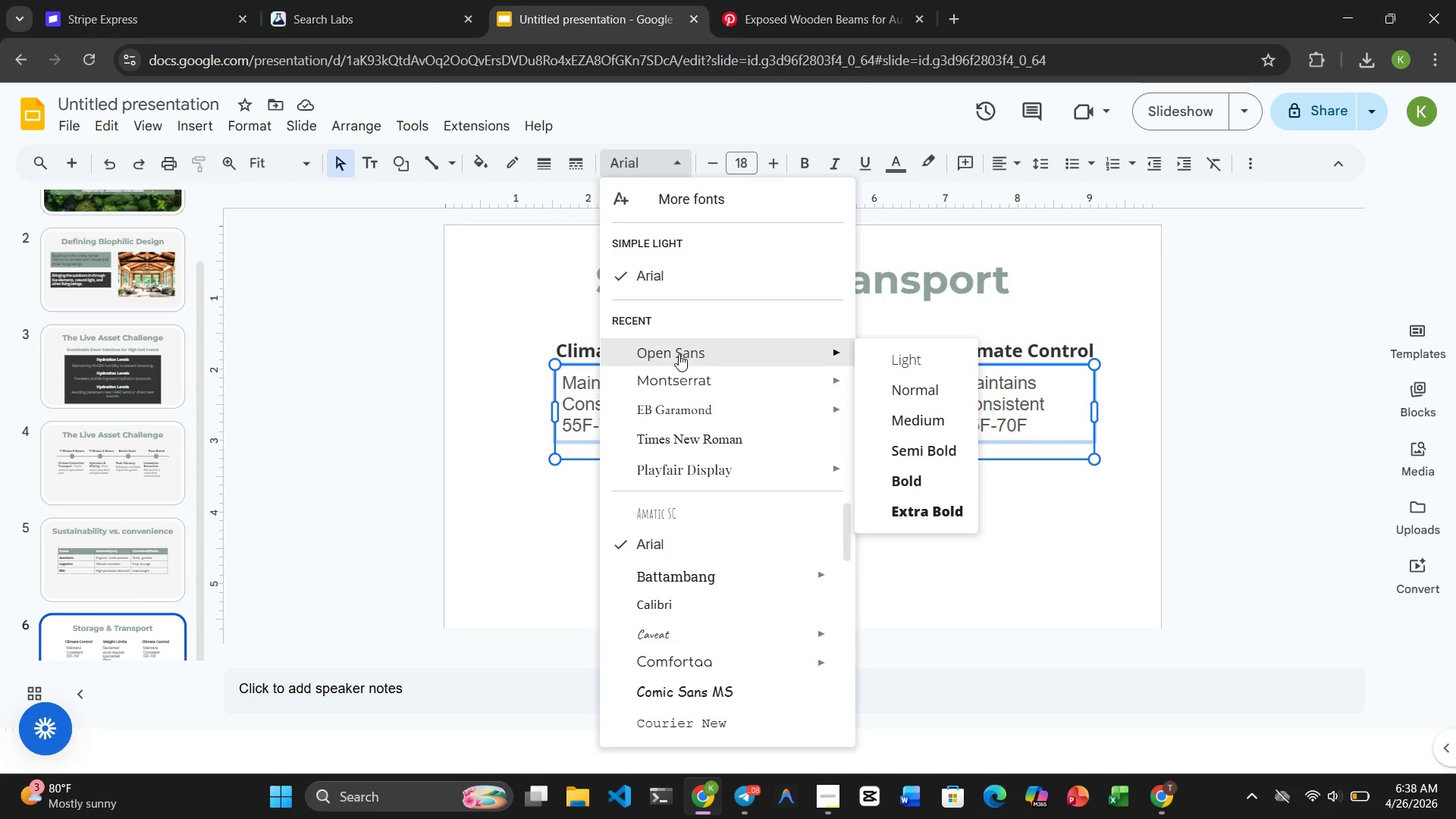 
left_click([678, 355])
 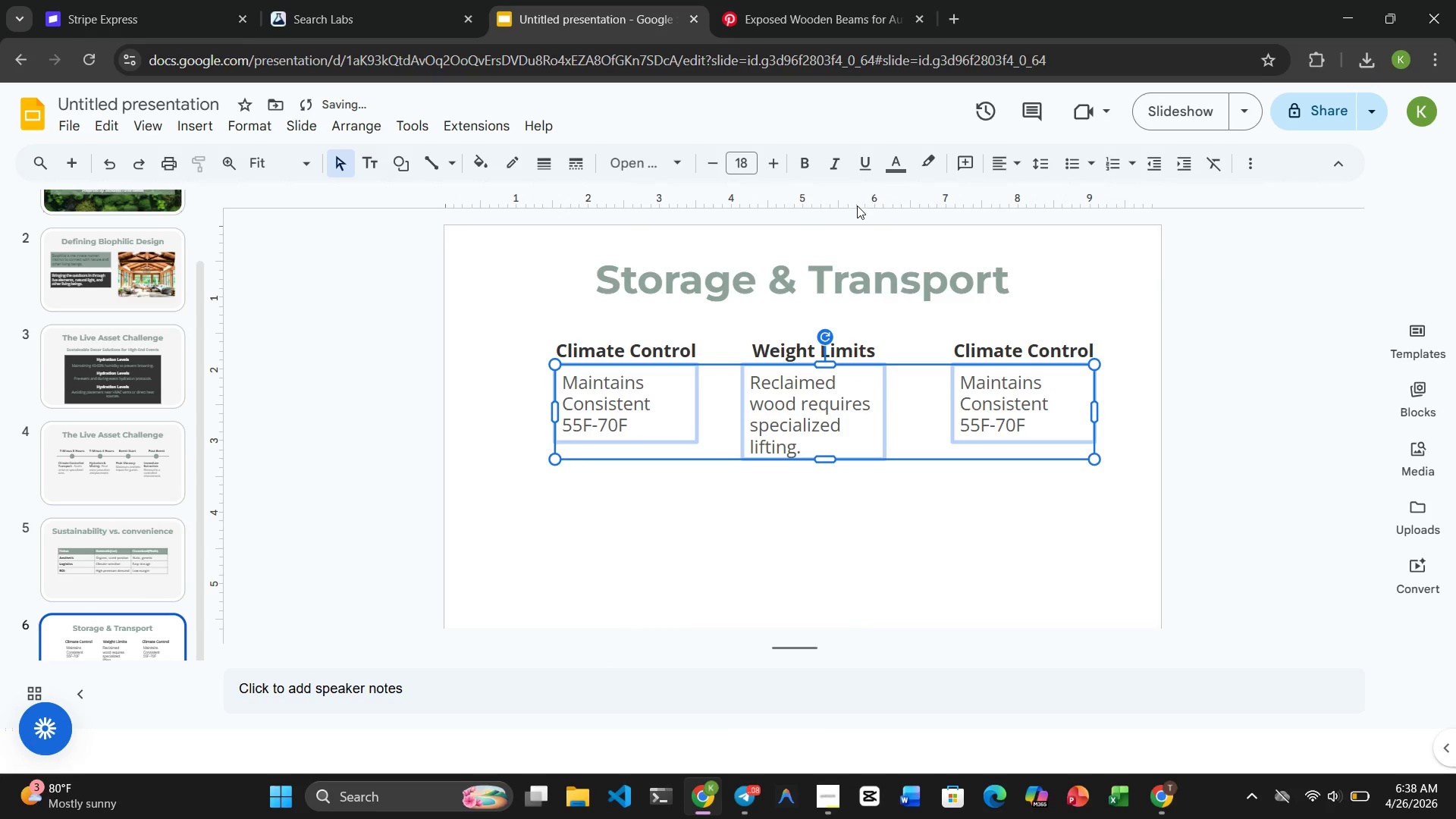 
left_click([893, 173])
 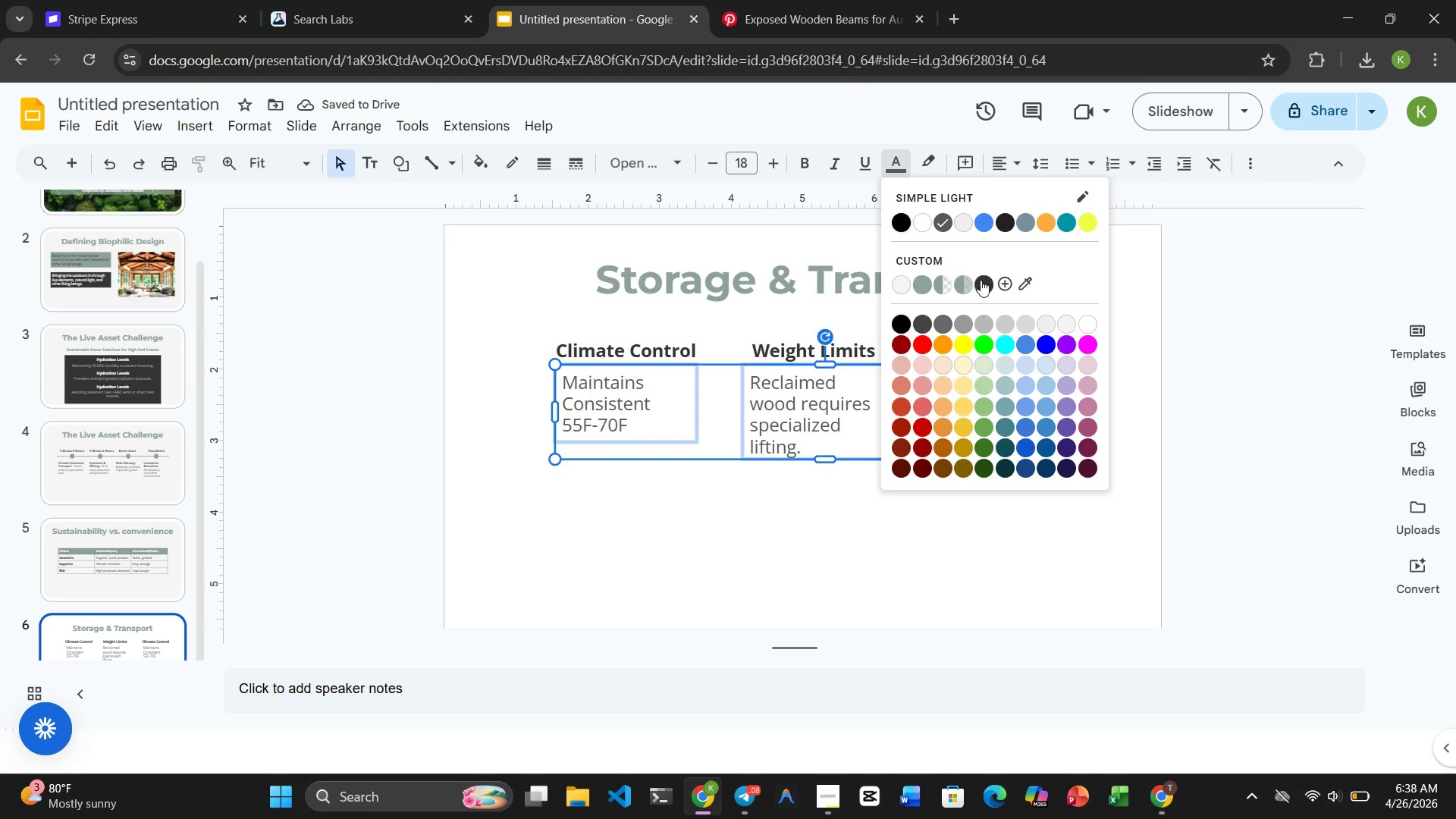 
left_click([984, 285])
 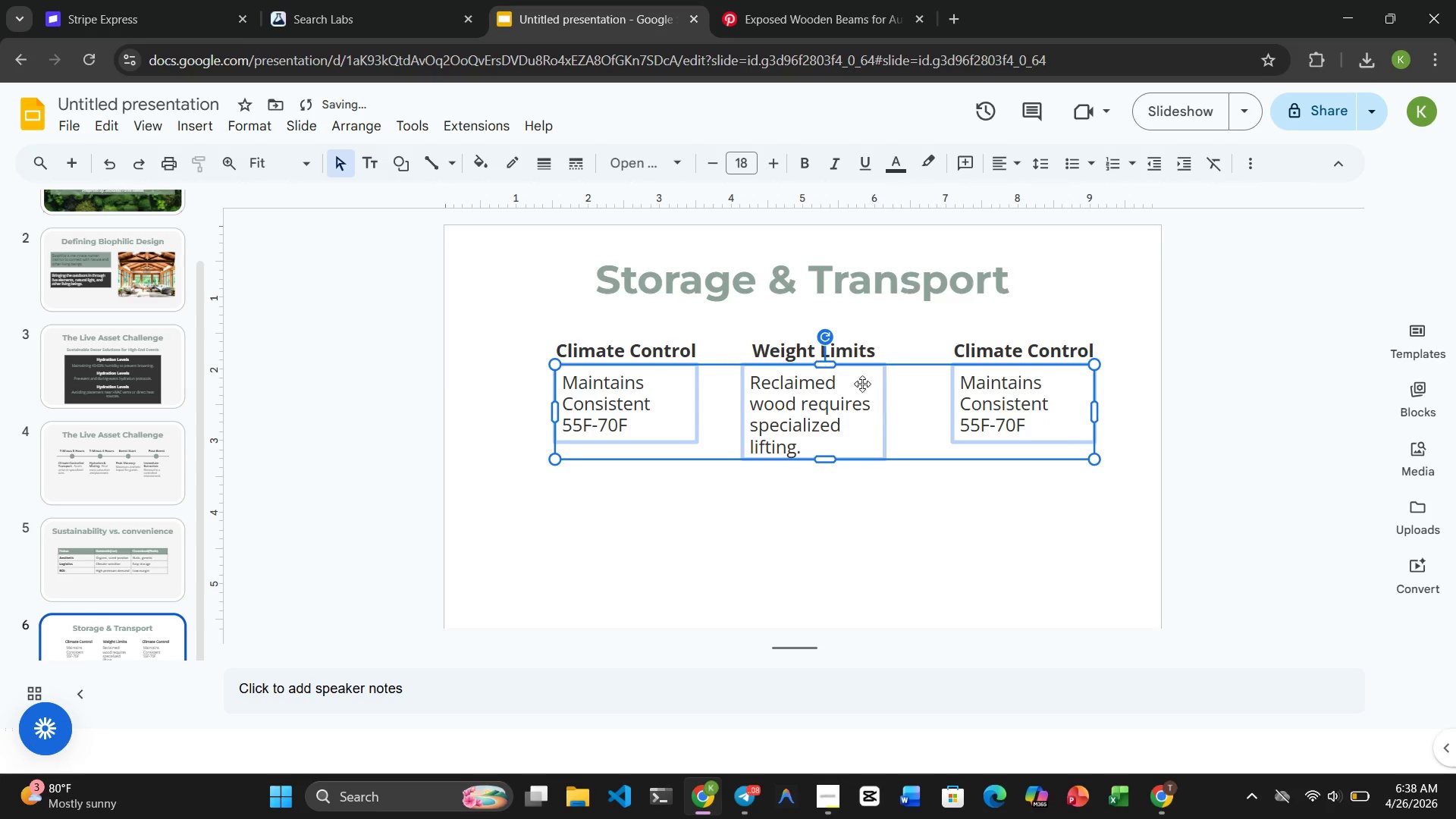 
left_click([795, 353])
 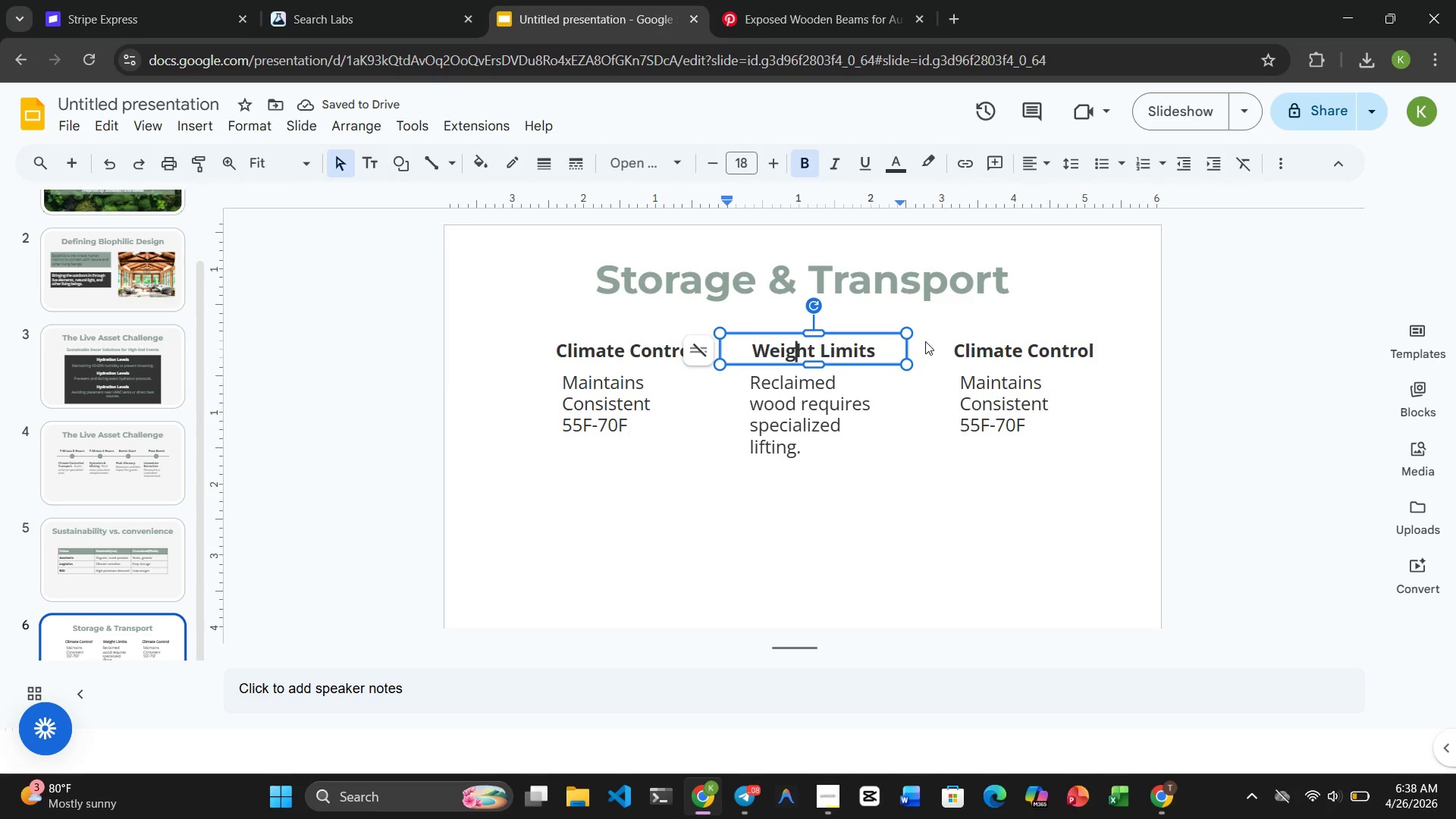 
left_click([847, 509])
 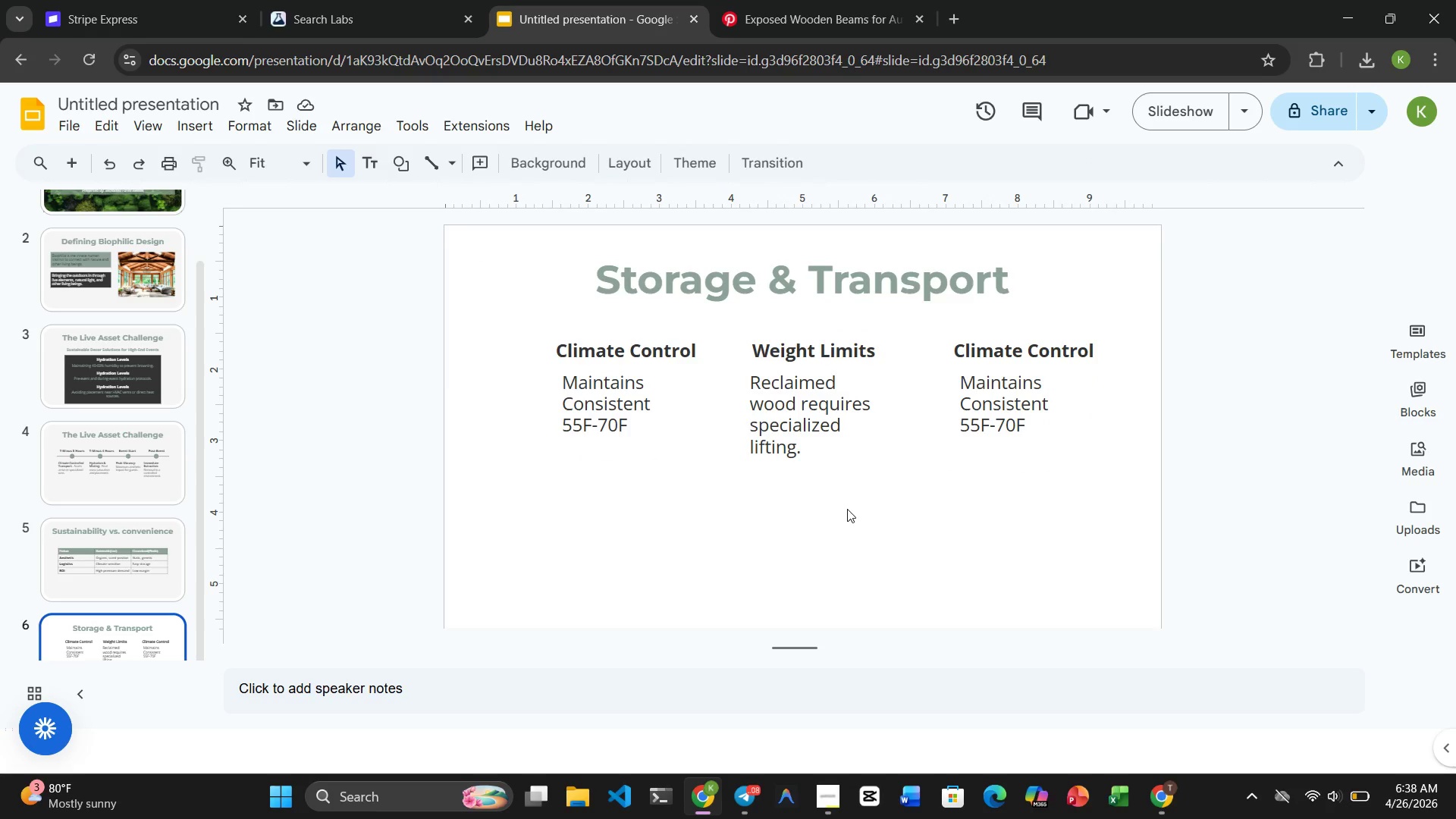 
wait(21.91)
 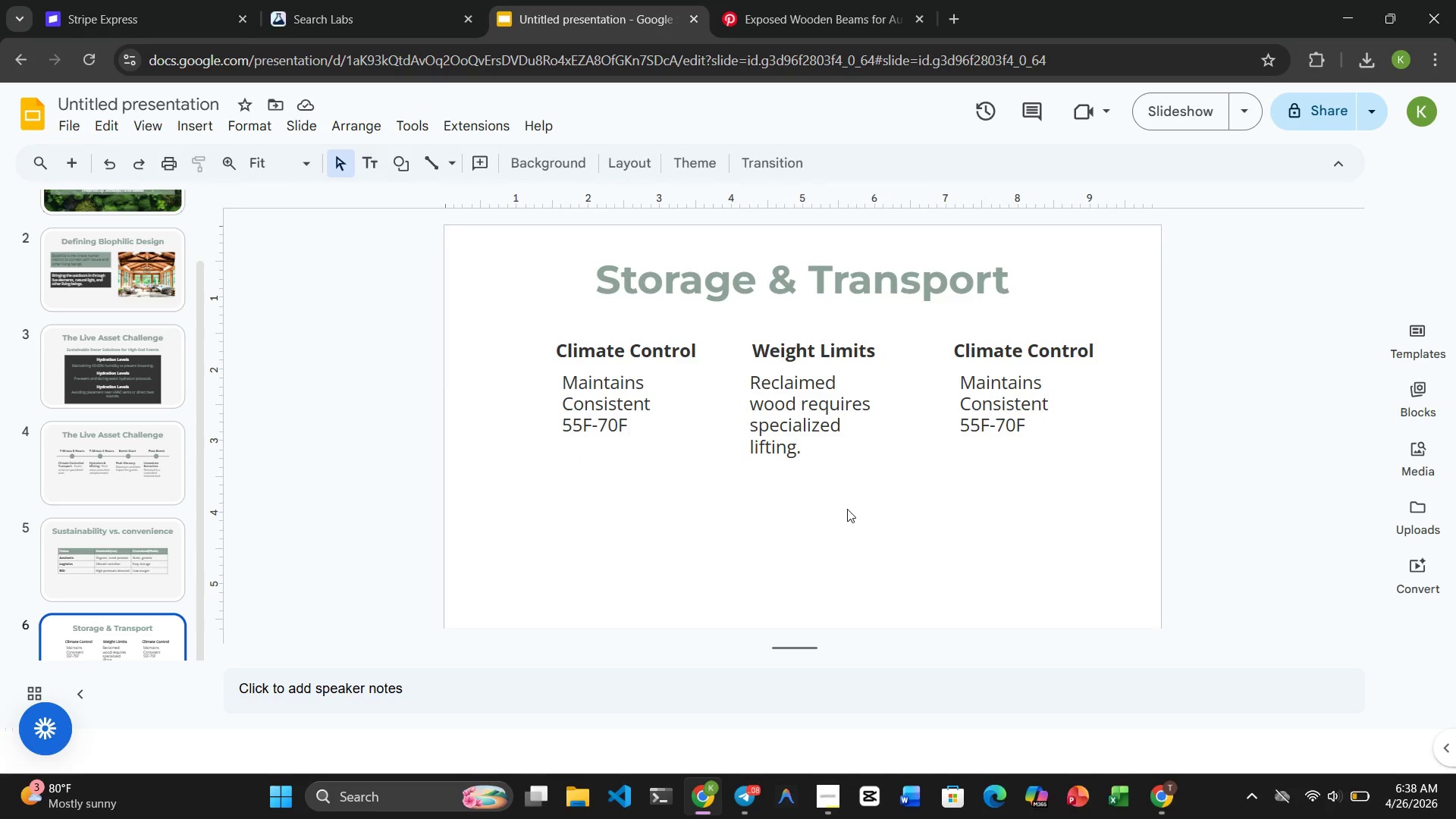 
left_click([167, 576])
 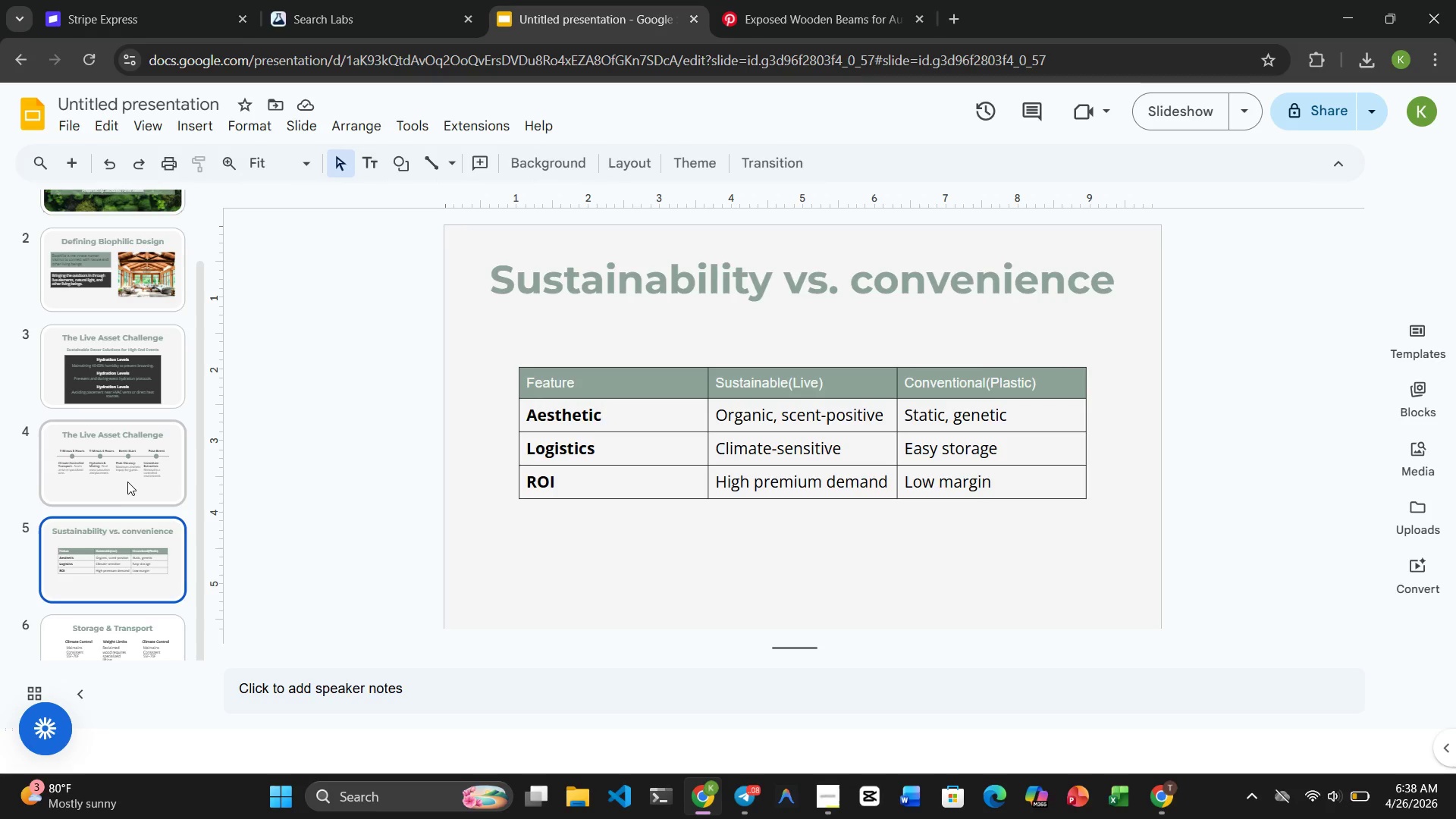 
left_click([125, 479])
 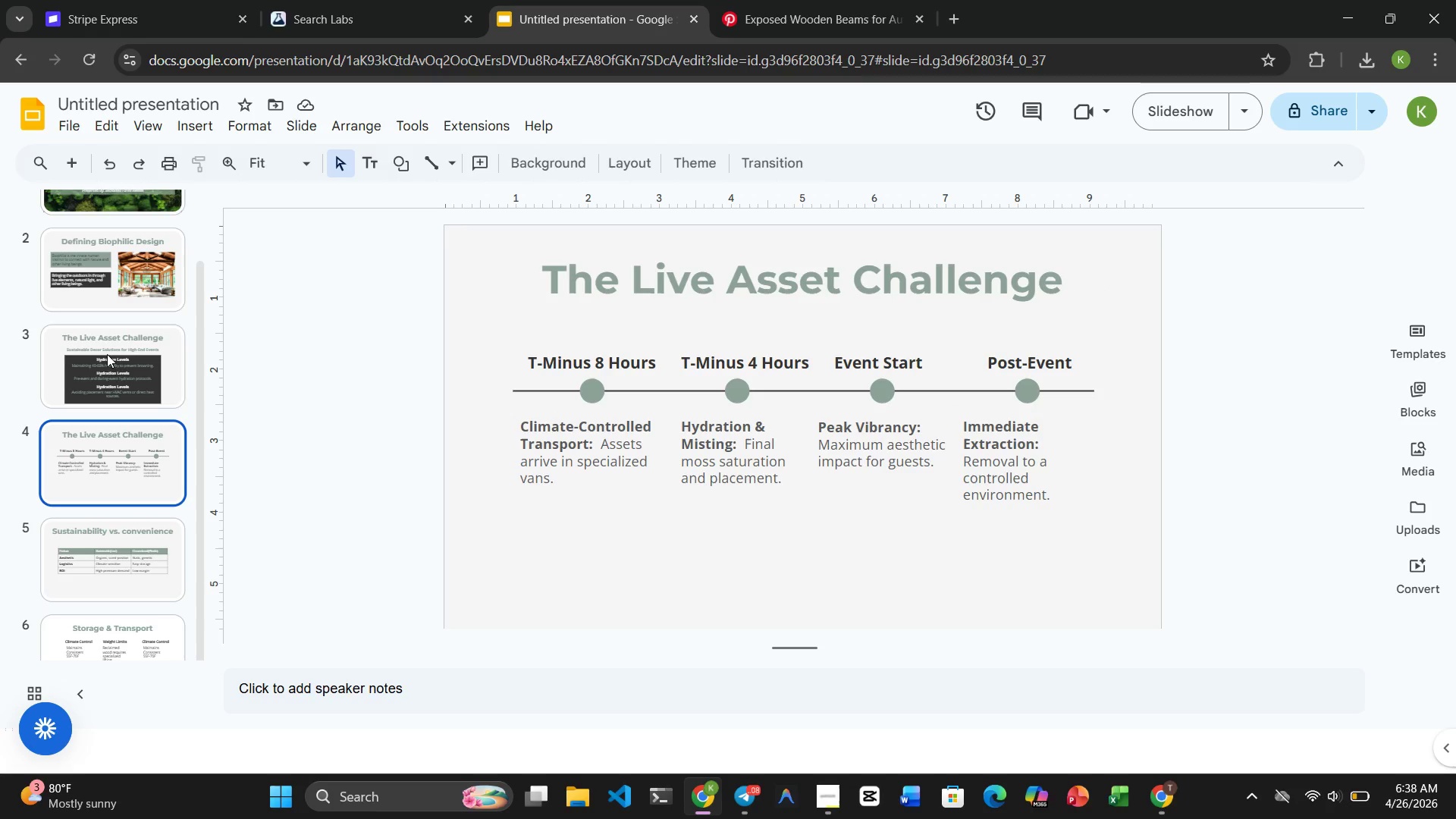 
left_click([107, 348])
 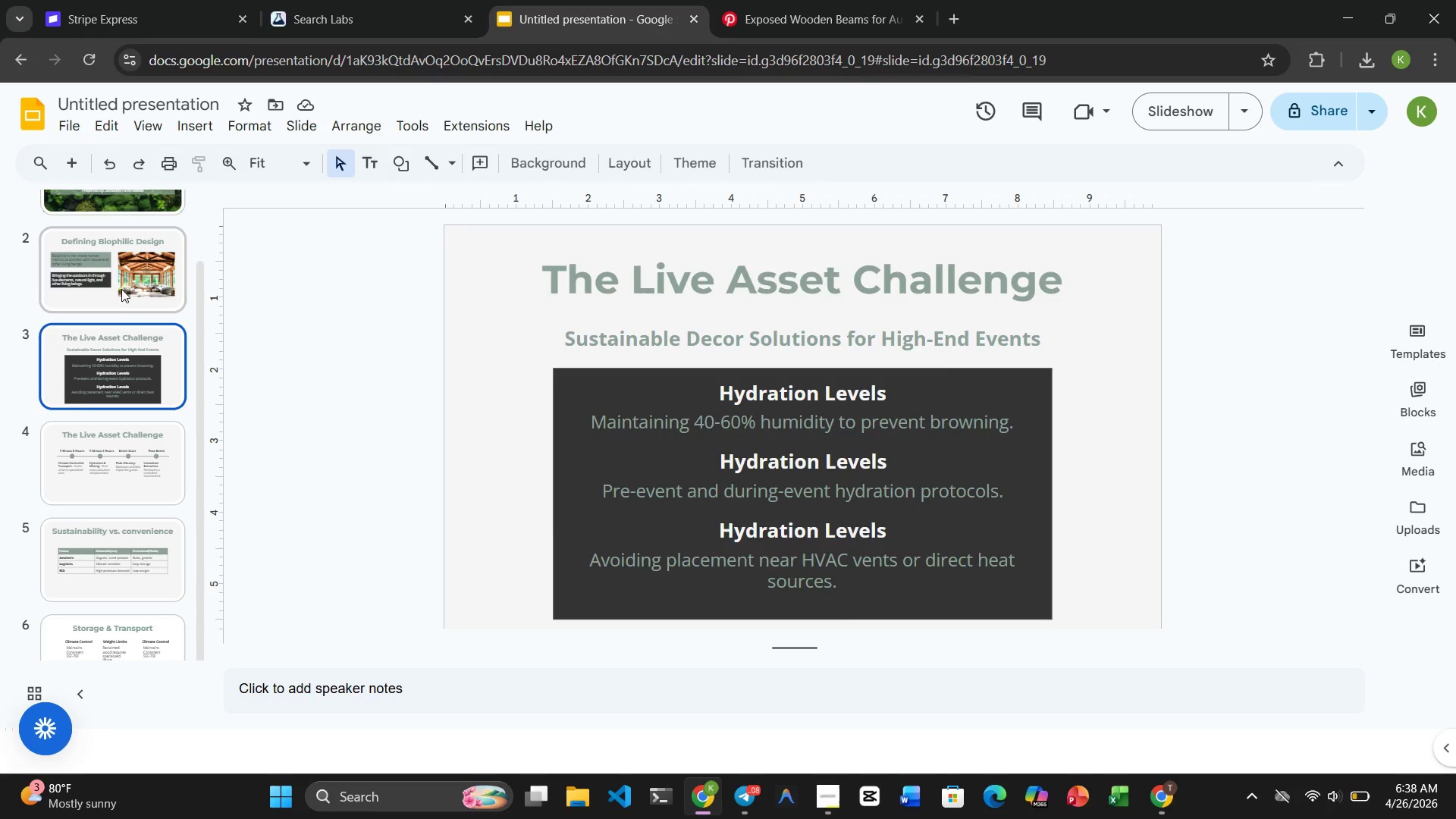 
left_click([121, 285])
 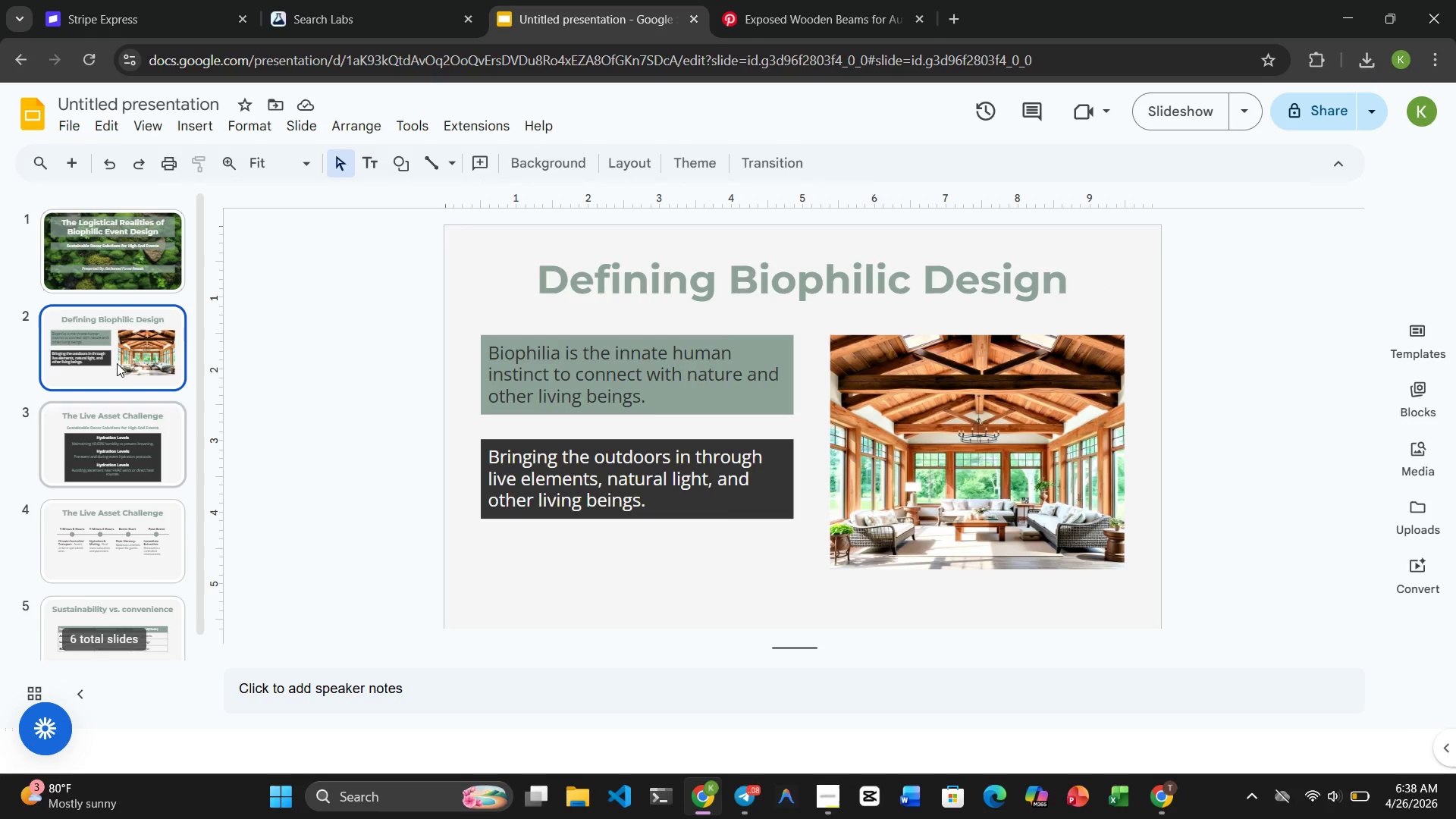 
left_click([118, 284])
 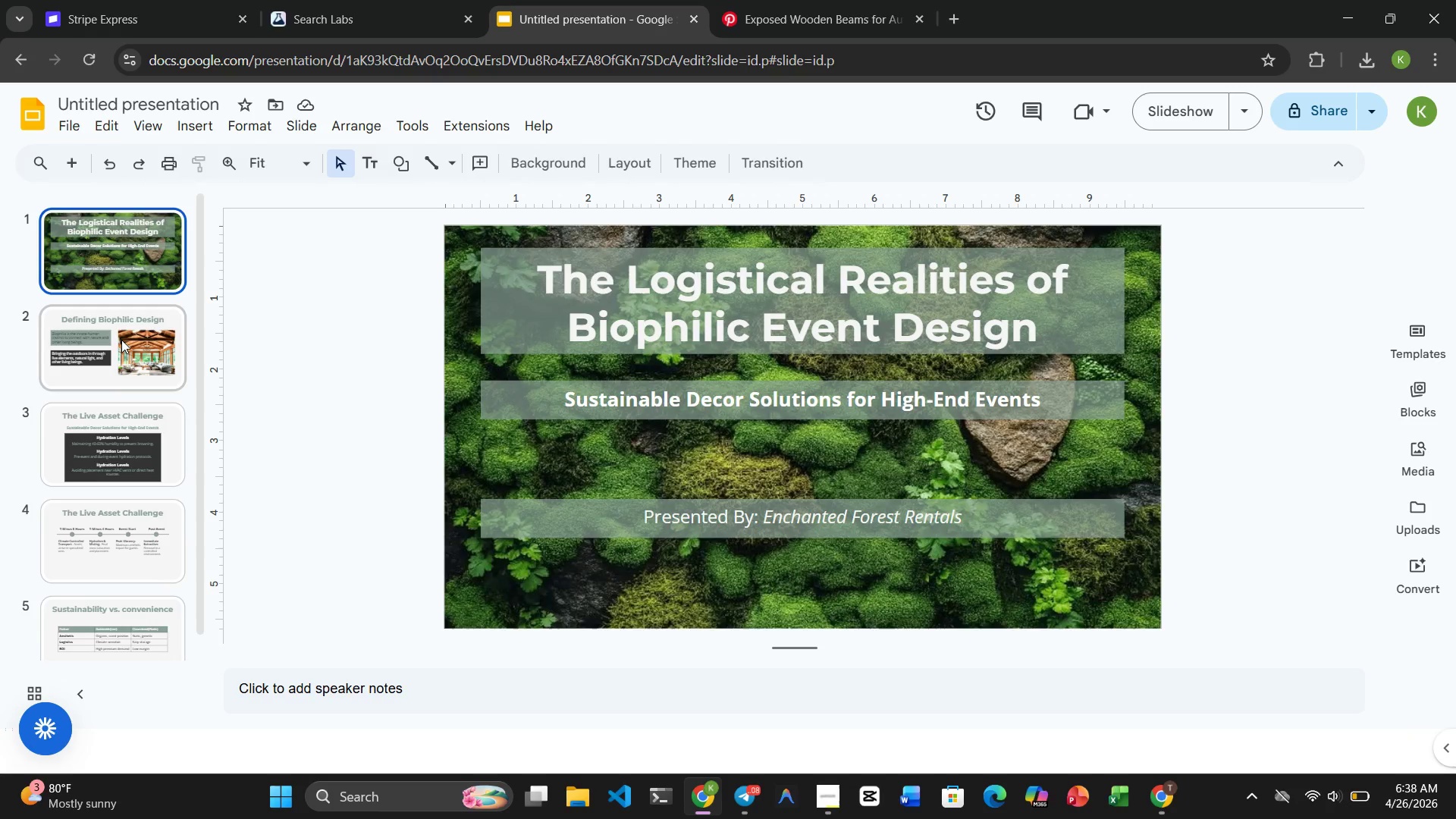 
left_click([121, 340])
 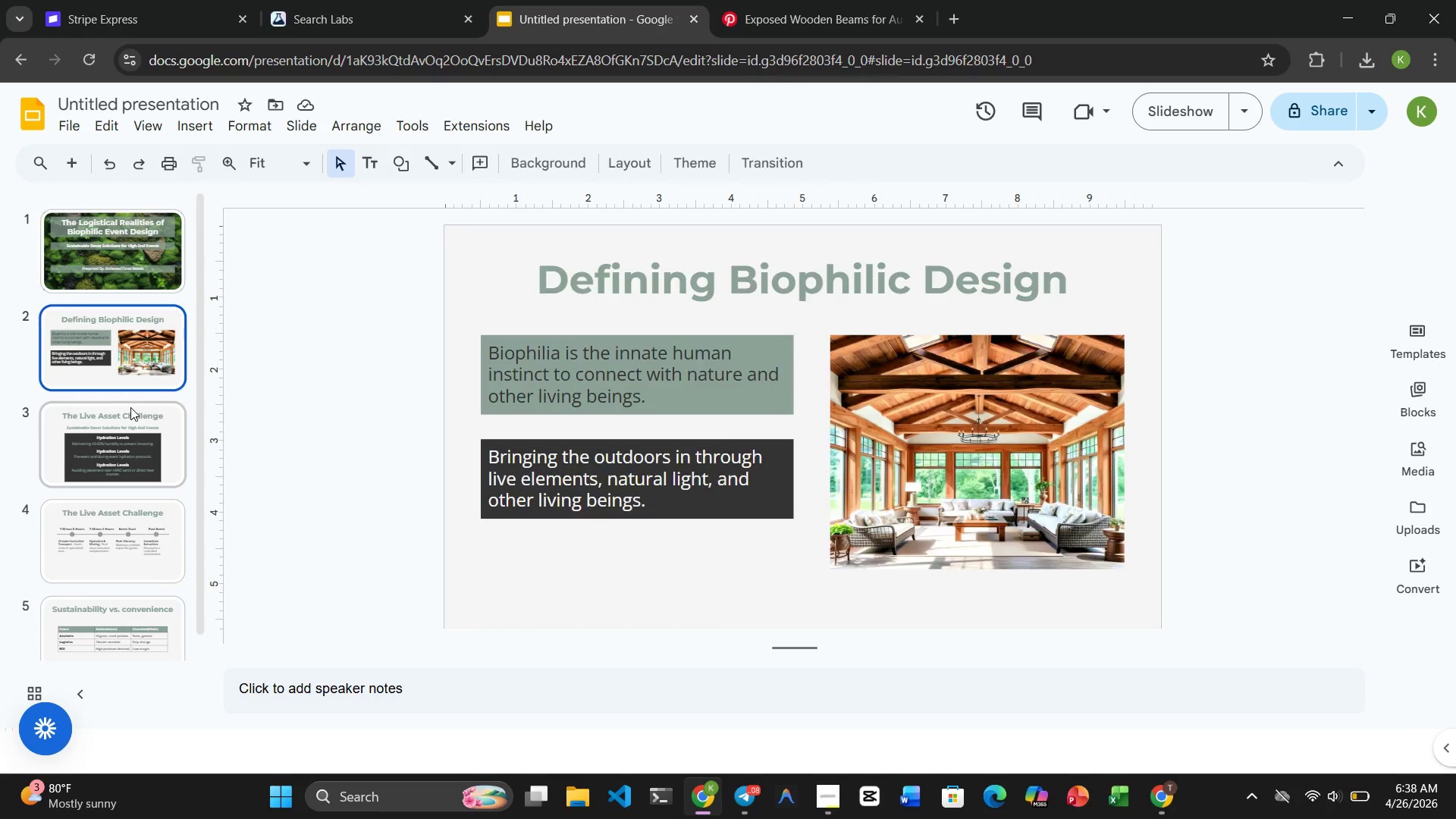 
left_click([130, 407])
 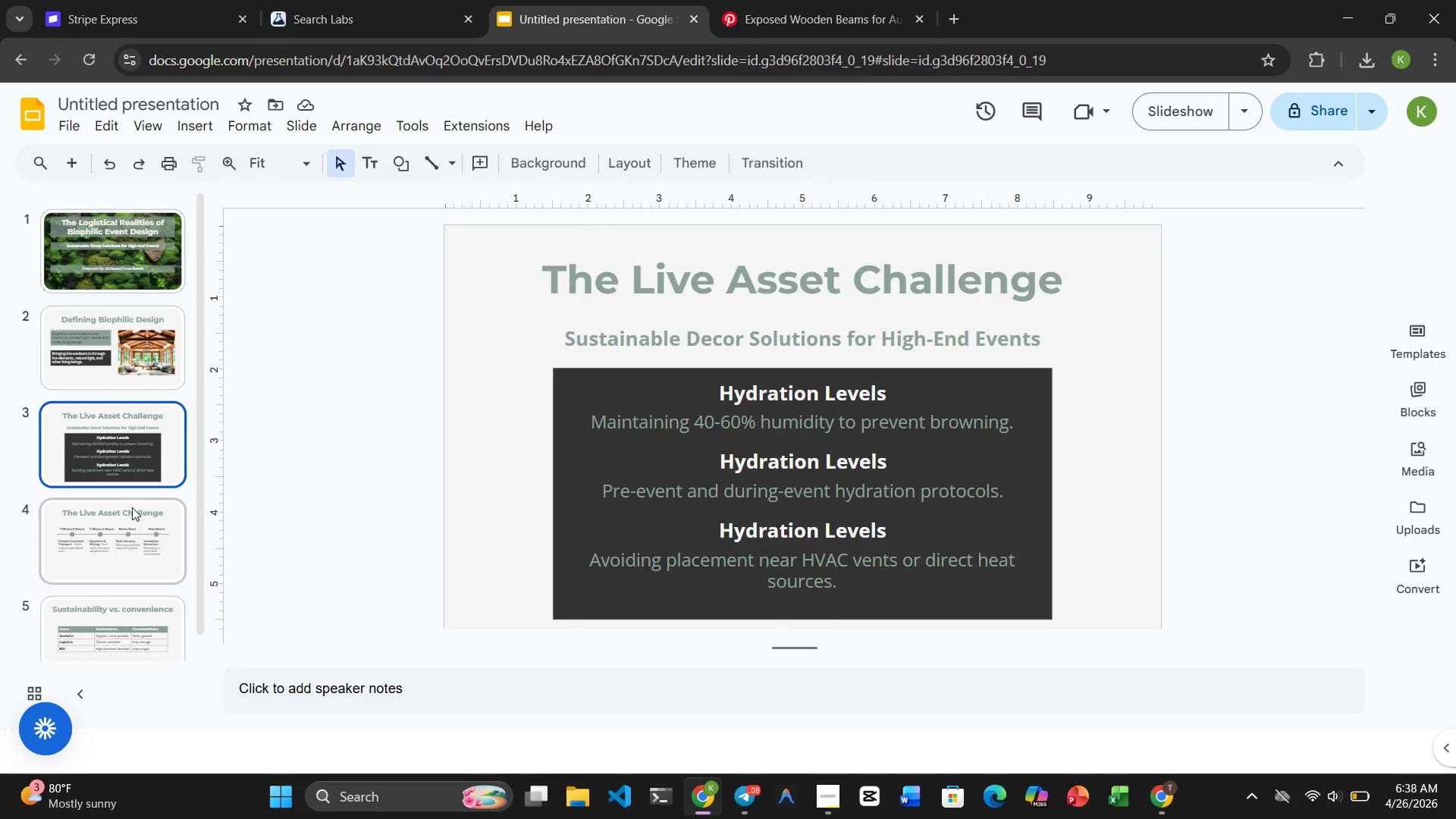 
left_click([132, 507])
 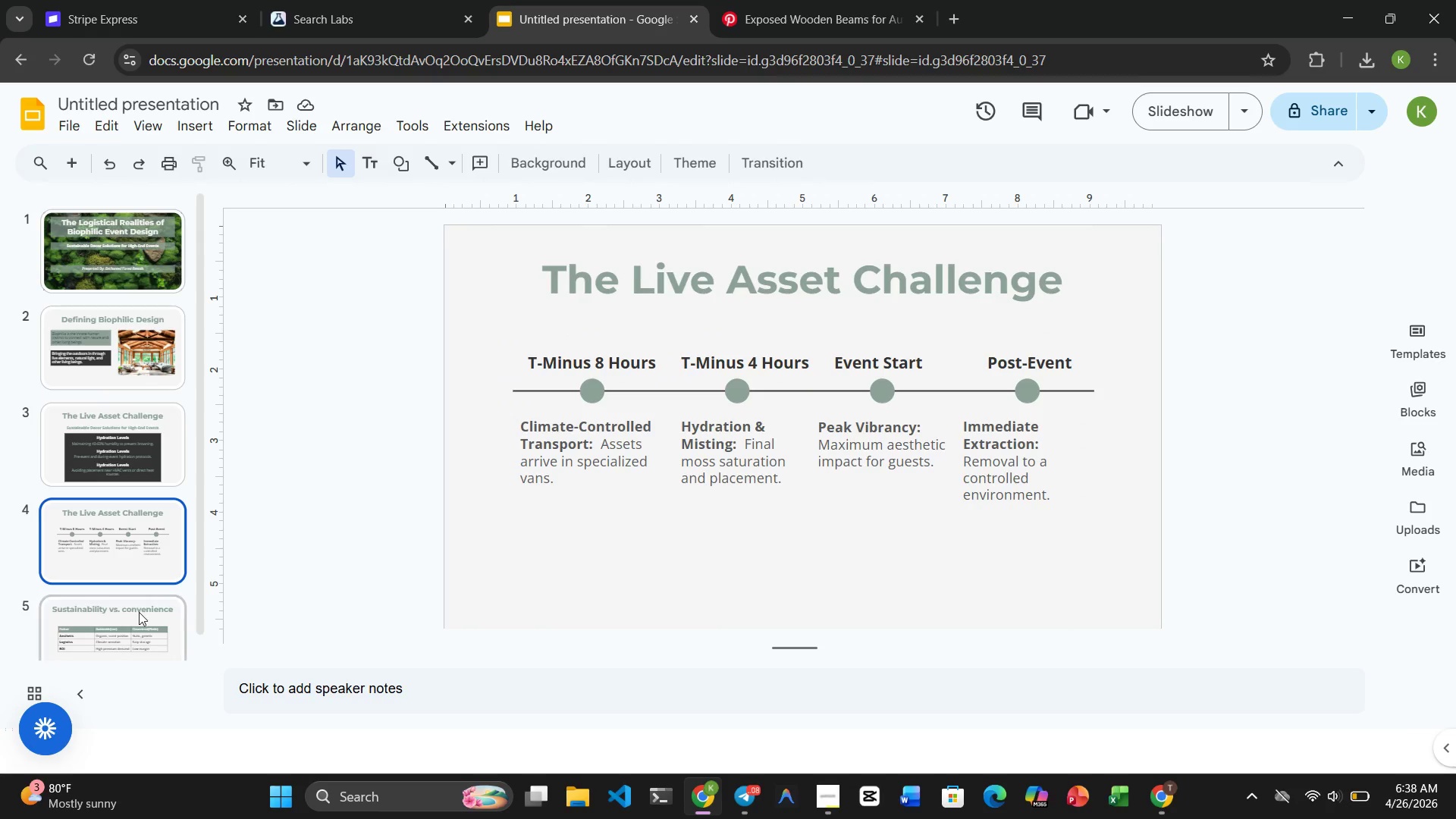 
left_click([139, 612])
 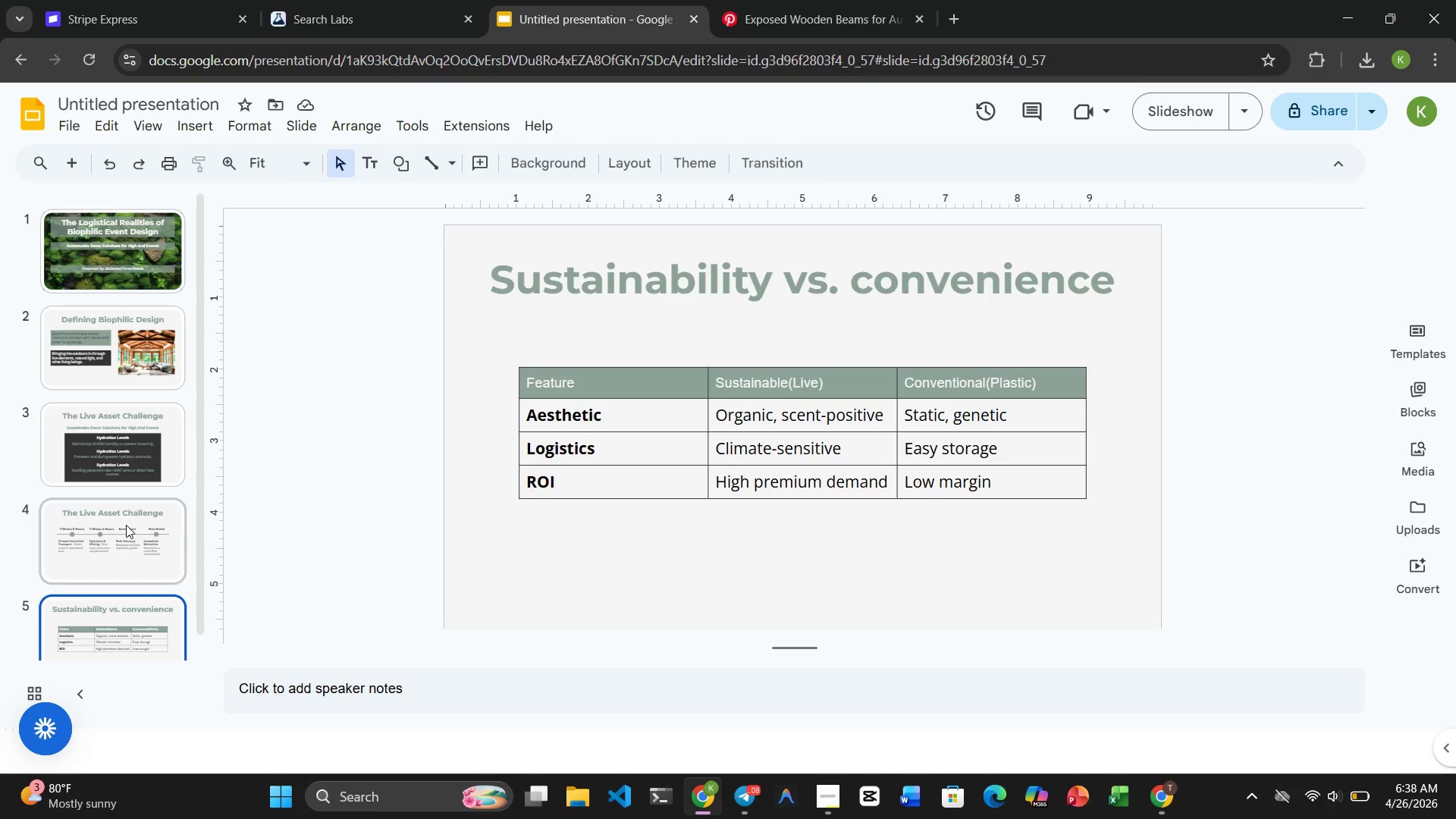 
left_click([126, 525])
 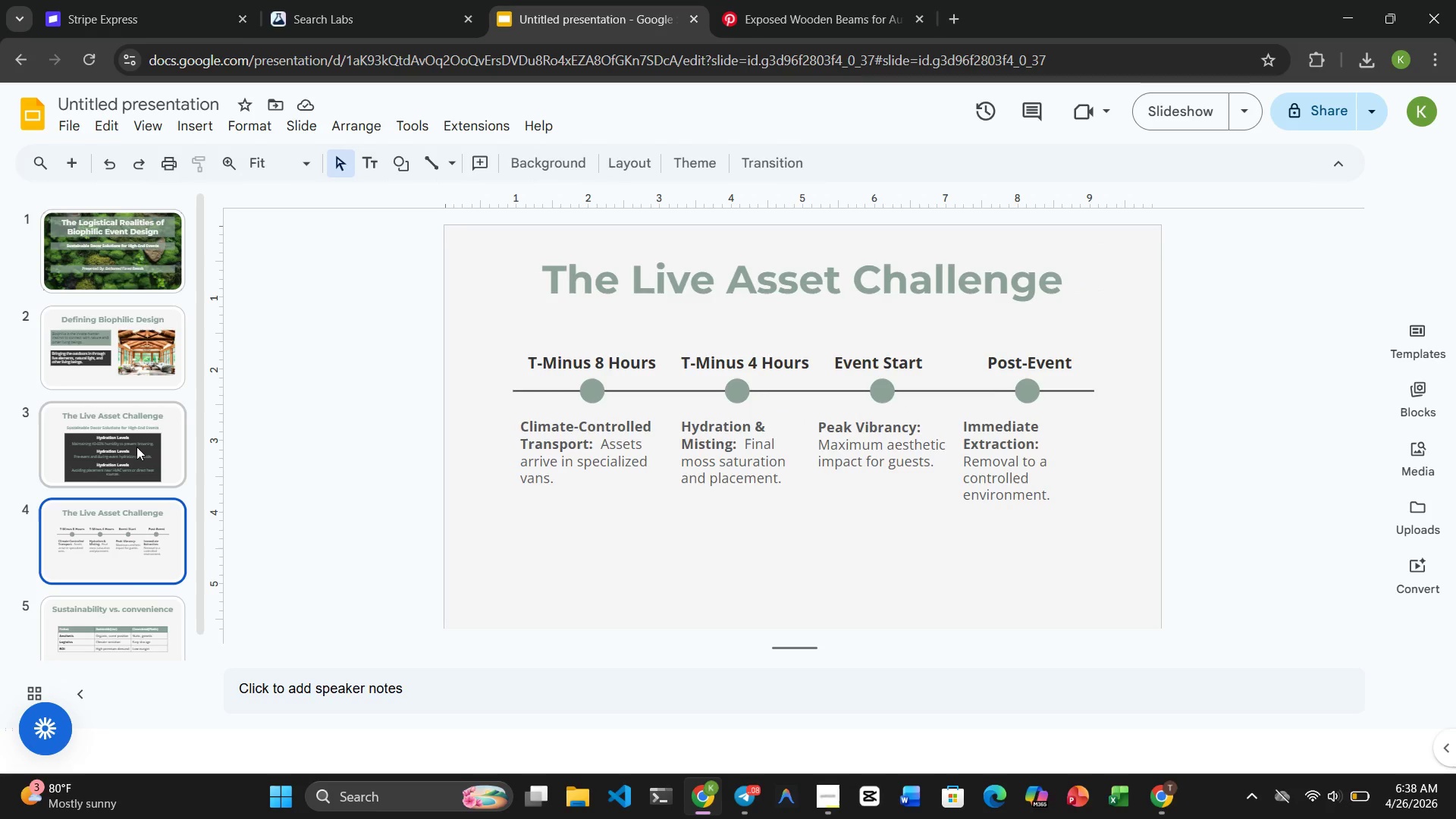 